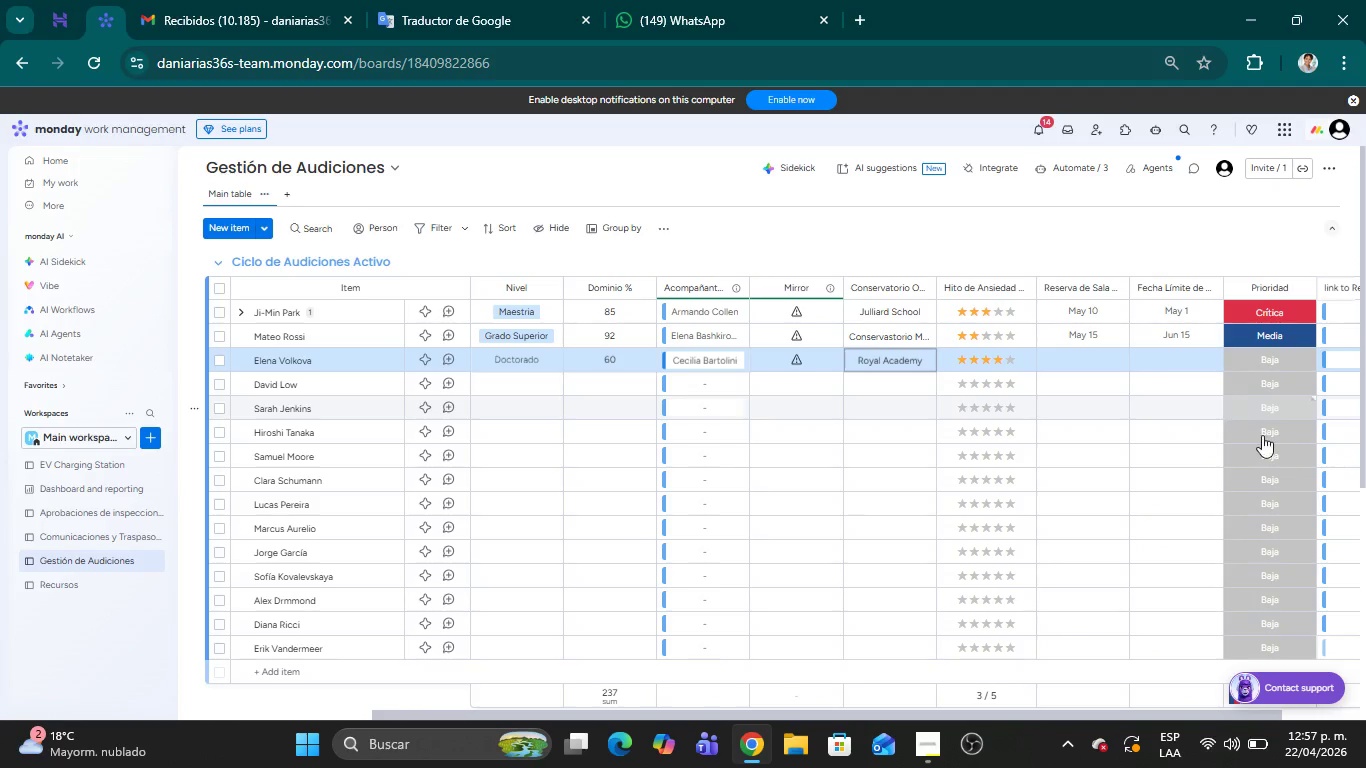 
wait(9.2)
 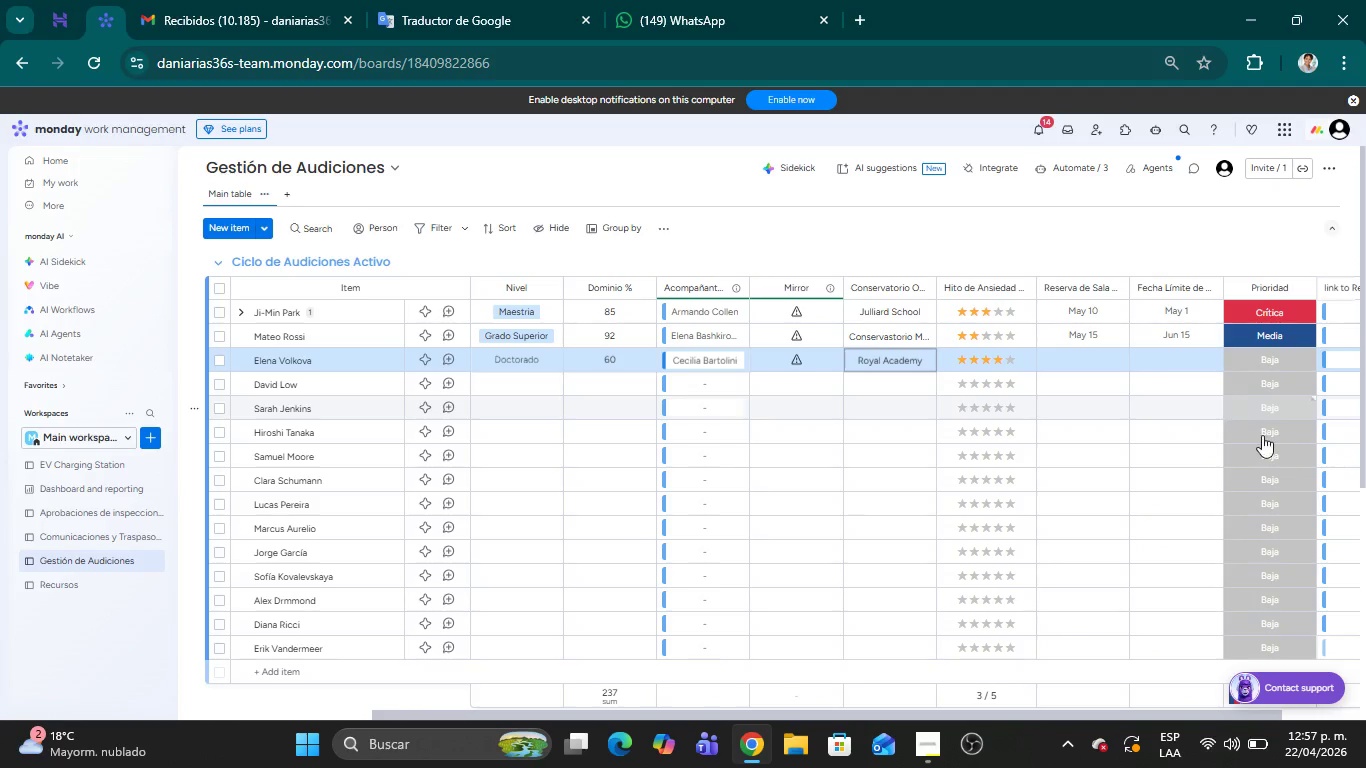 
mouse_move([1087, 354])
 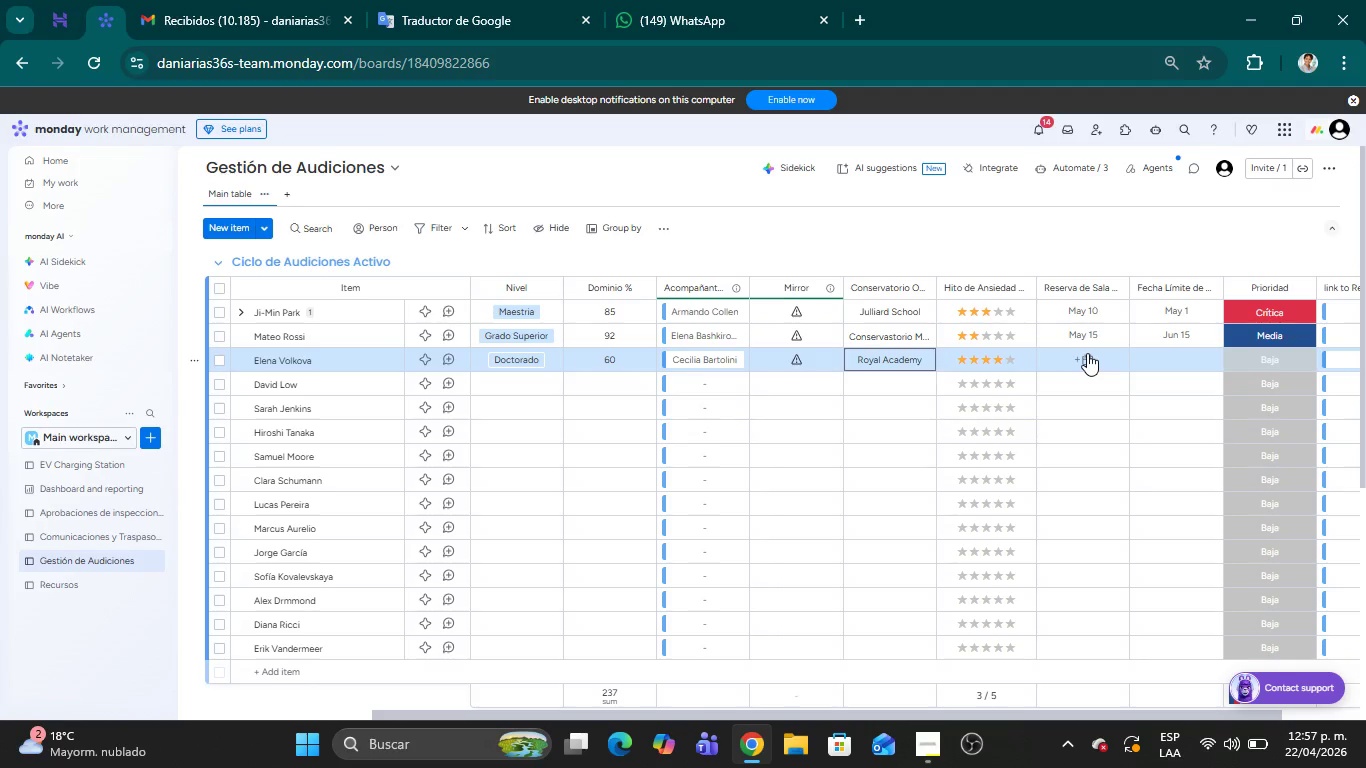 
left_click([1087, 353])
 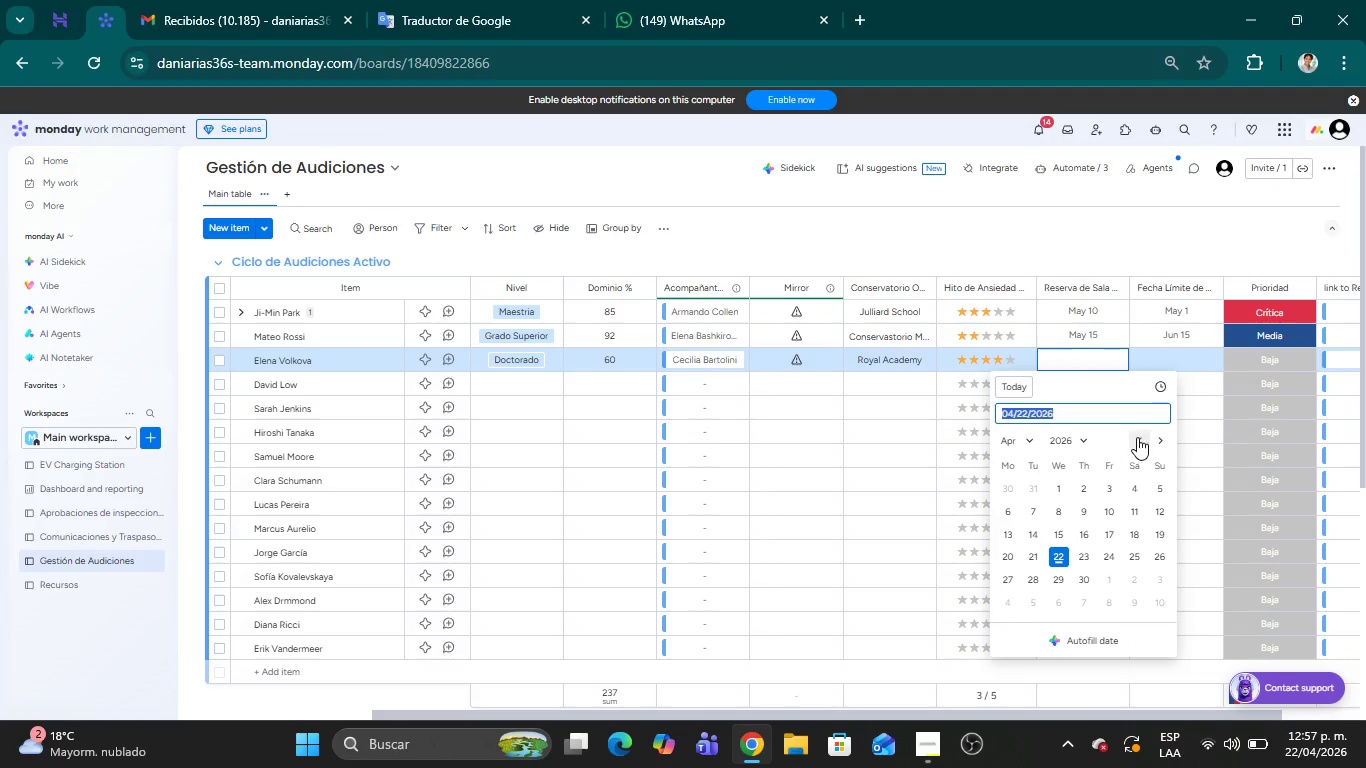 
left_click([1156, 437])
 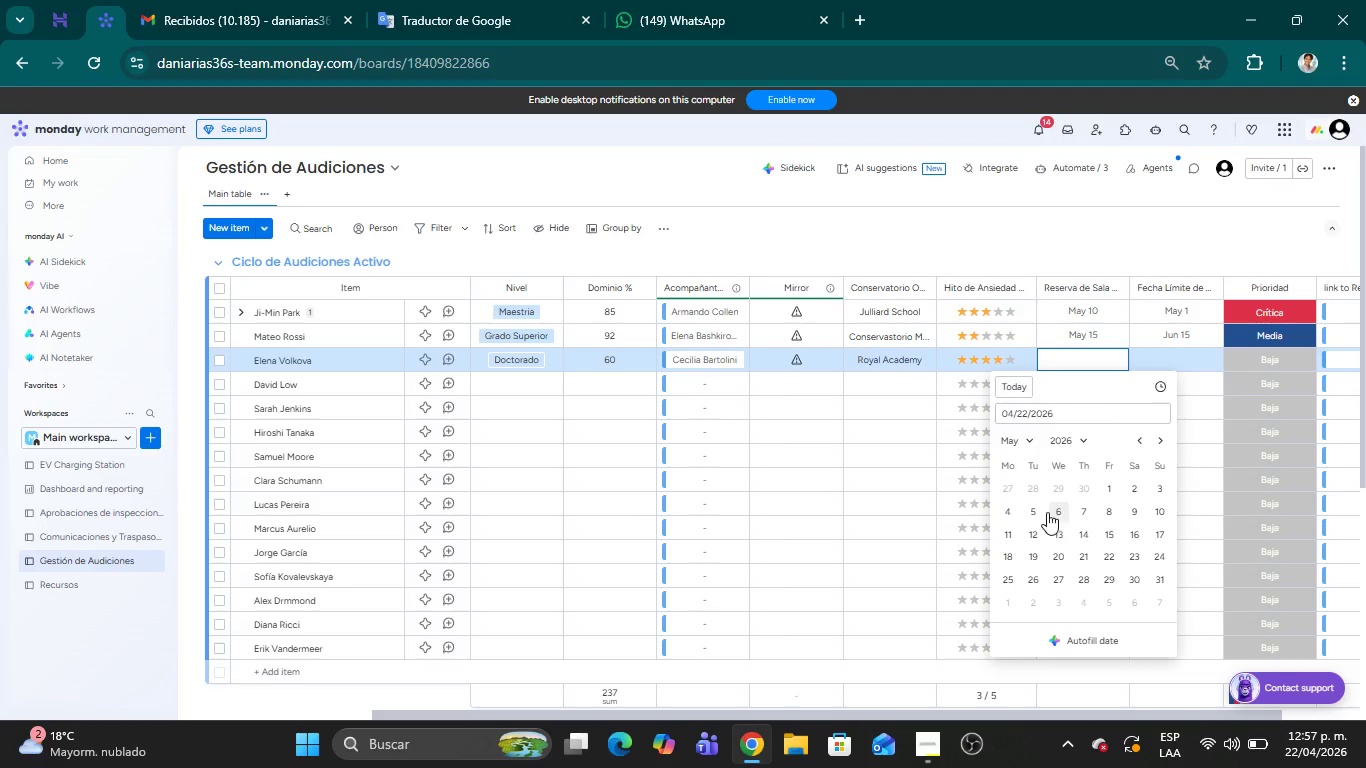 
left_click([1029, 512])
 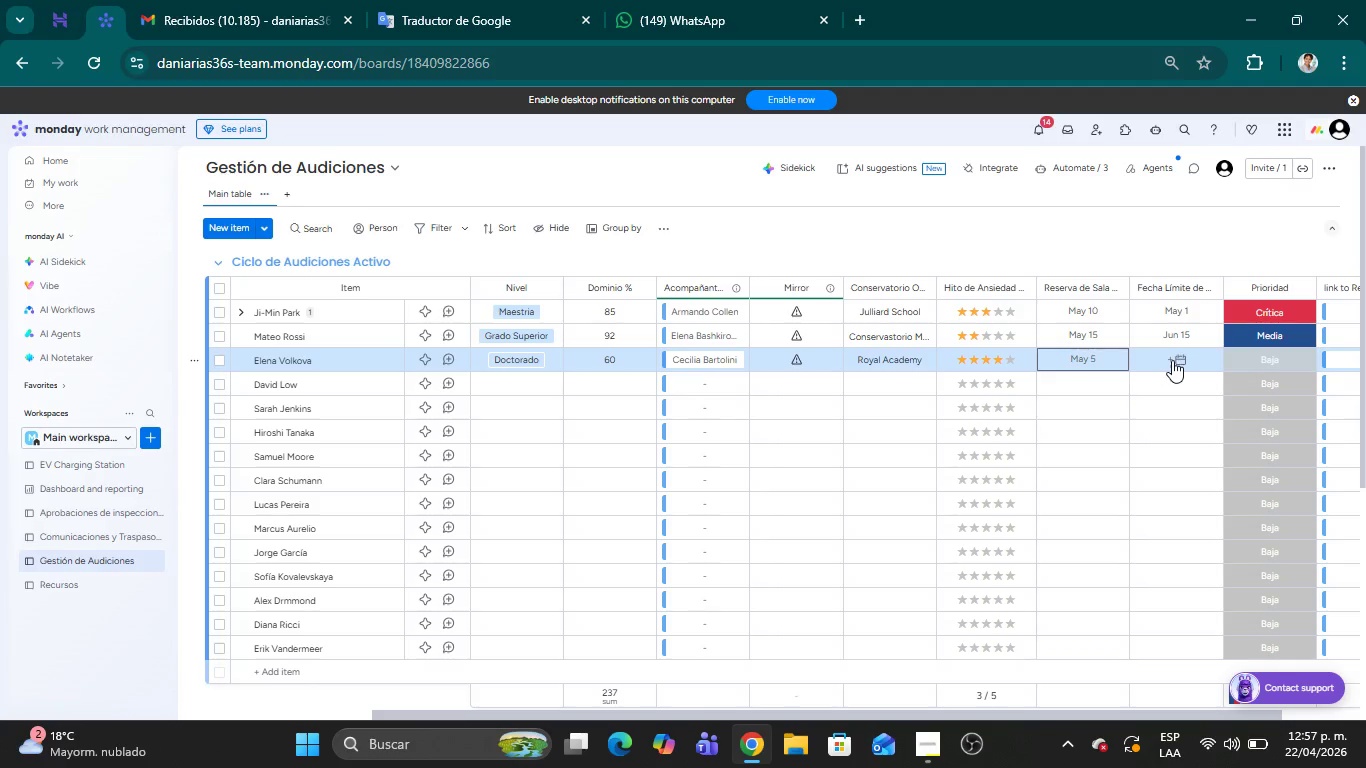 
left_click([1180, 360])
 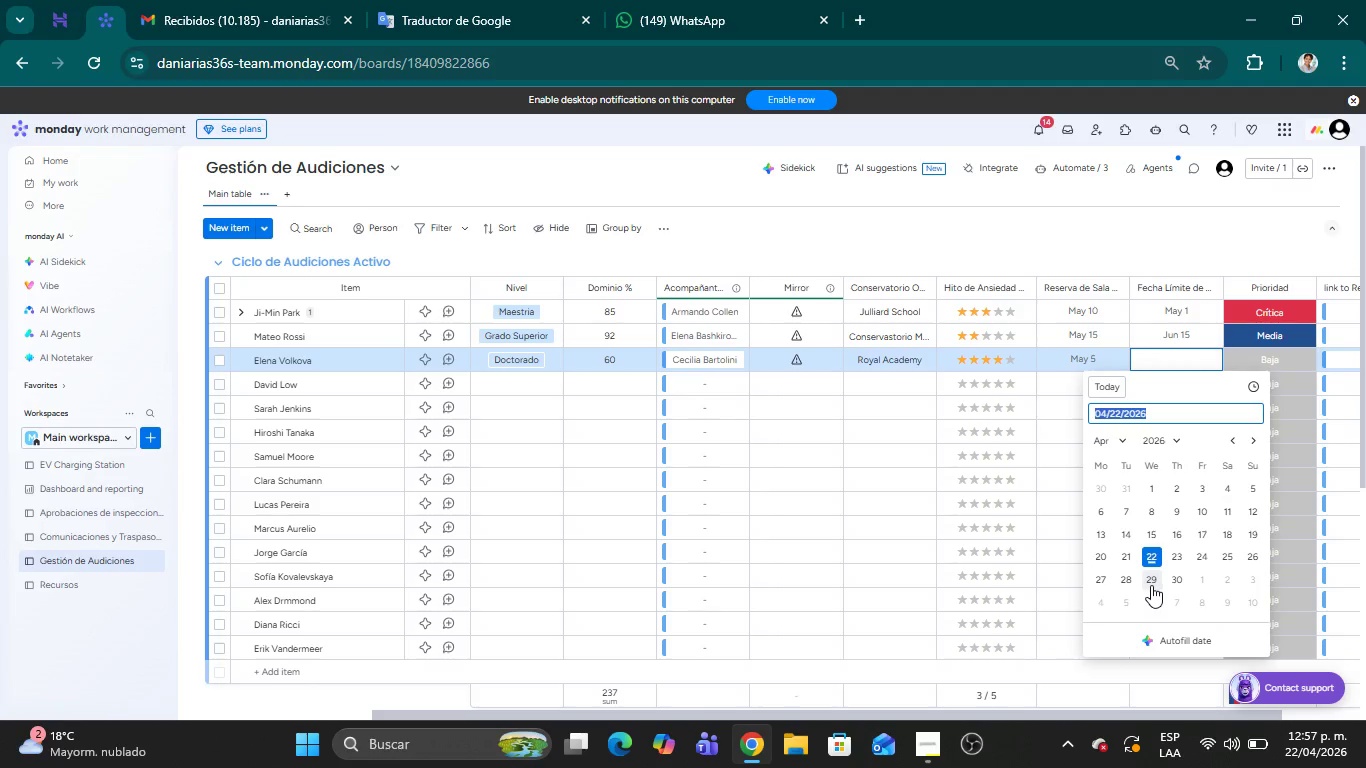 
left_click([1151, 582])
 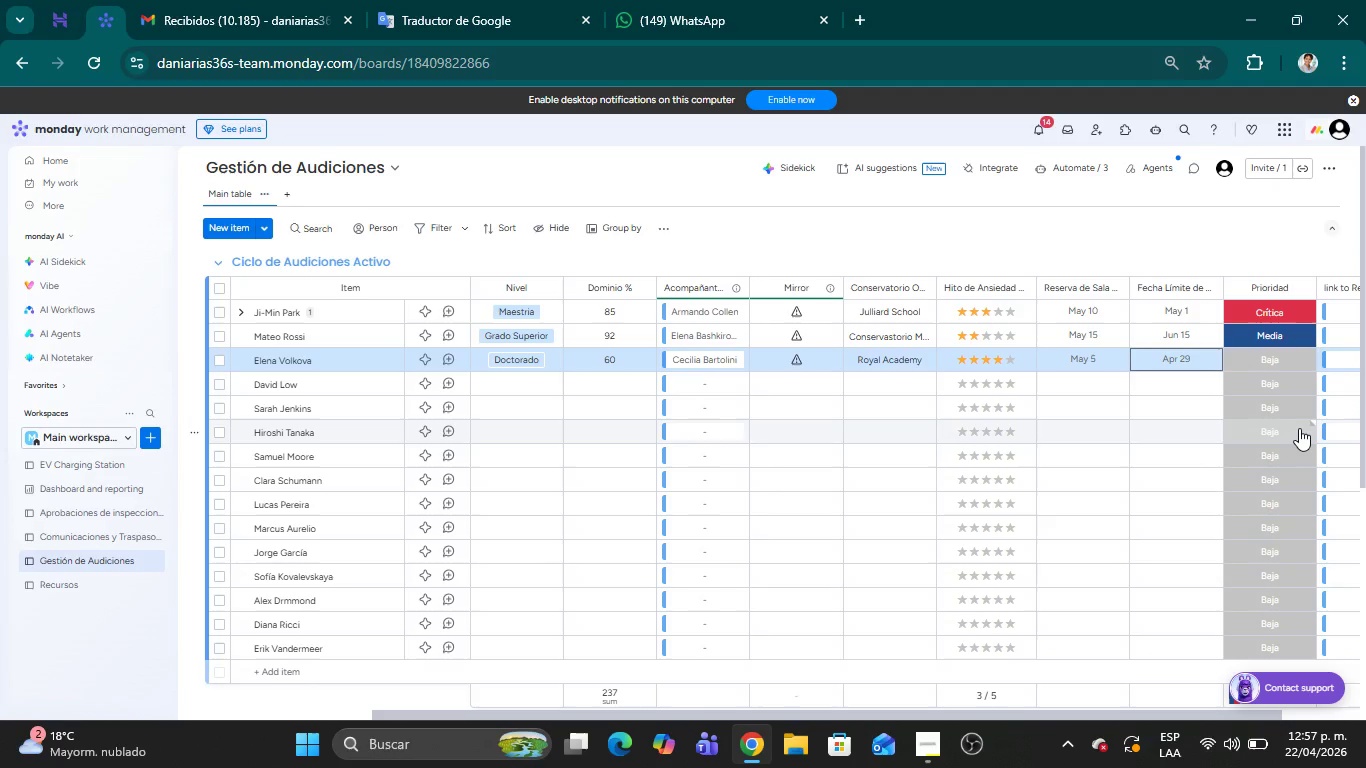 
left_click([1295, 356])
 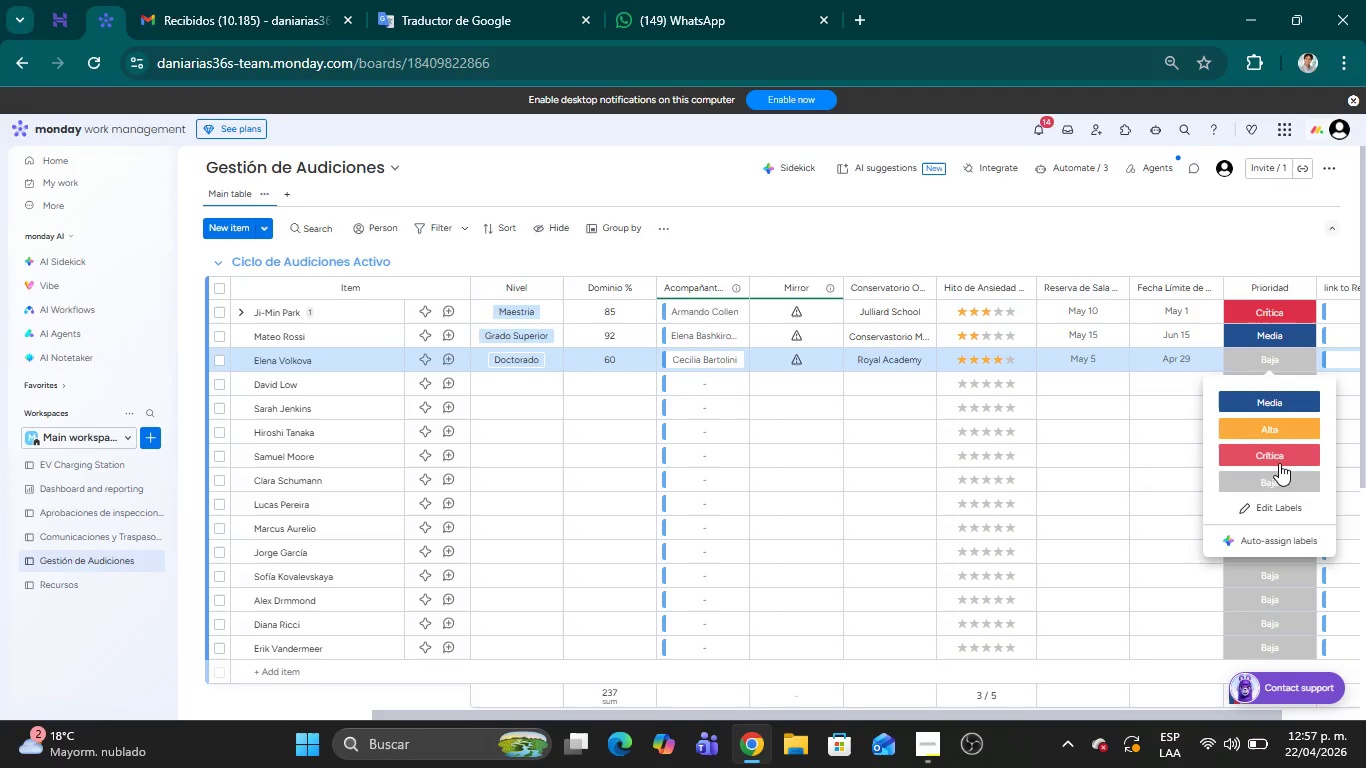 
left_click([1279, 457])
 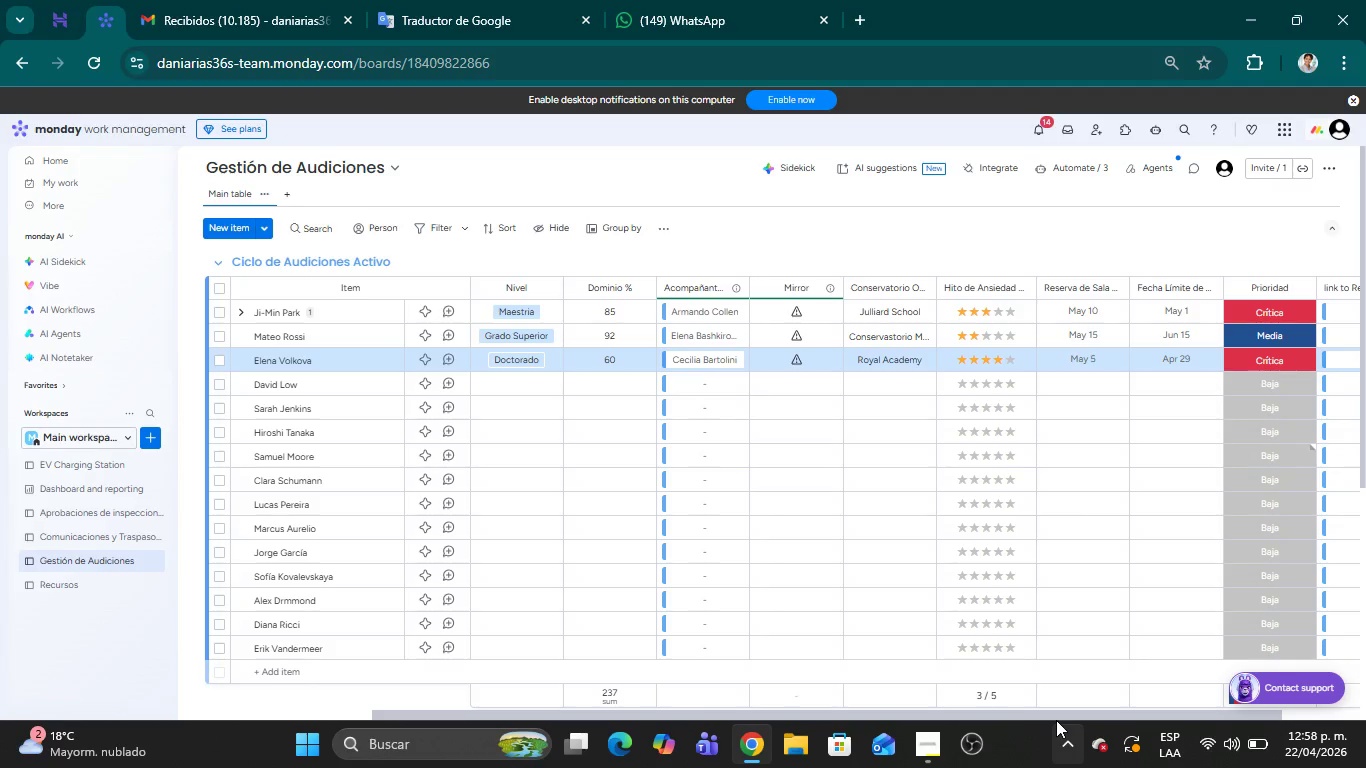 
left_click_drag(start_coordinate=[1058, 716], to_coordinate=[1166, 708])
 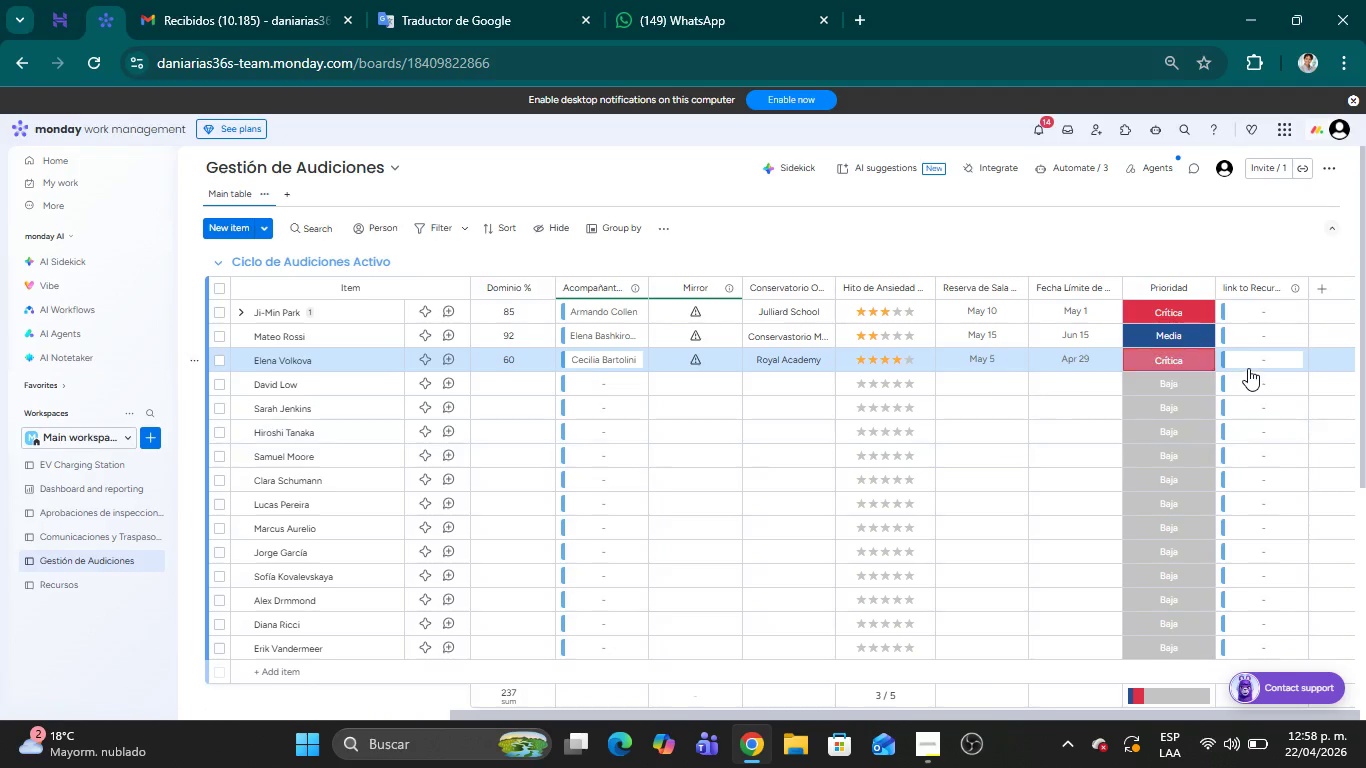 
left_click([1255, 358])
 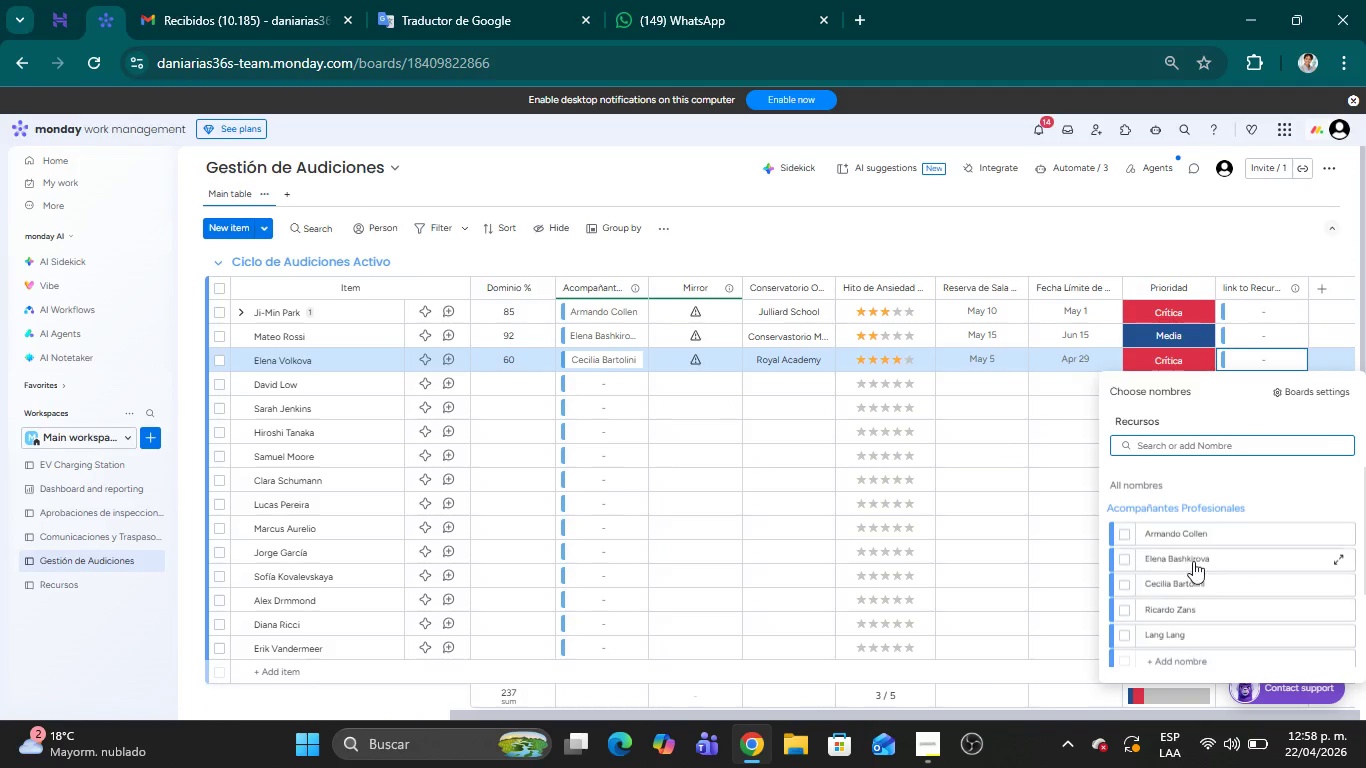 
scroll: coordinate [1202, 585], scroll_direction: none, amount: 0.0
 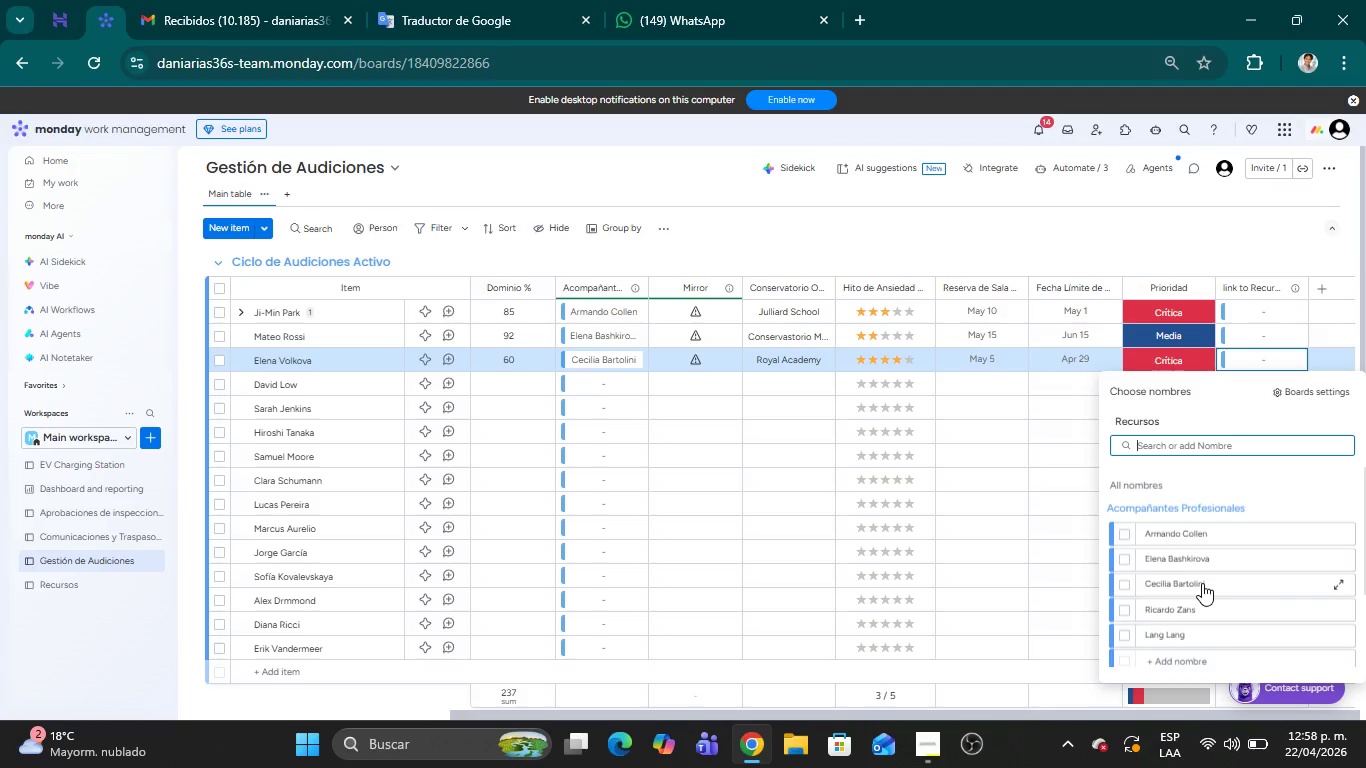 
scroll: coordinate [1202, 583], scroll_direction: up, amount: 2.0
 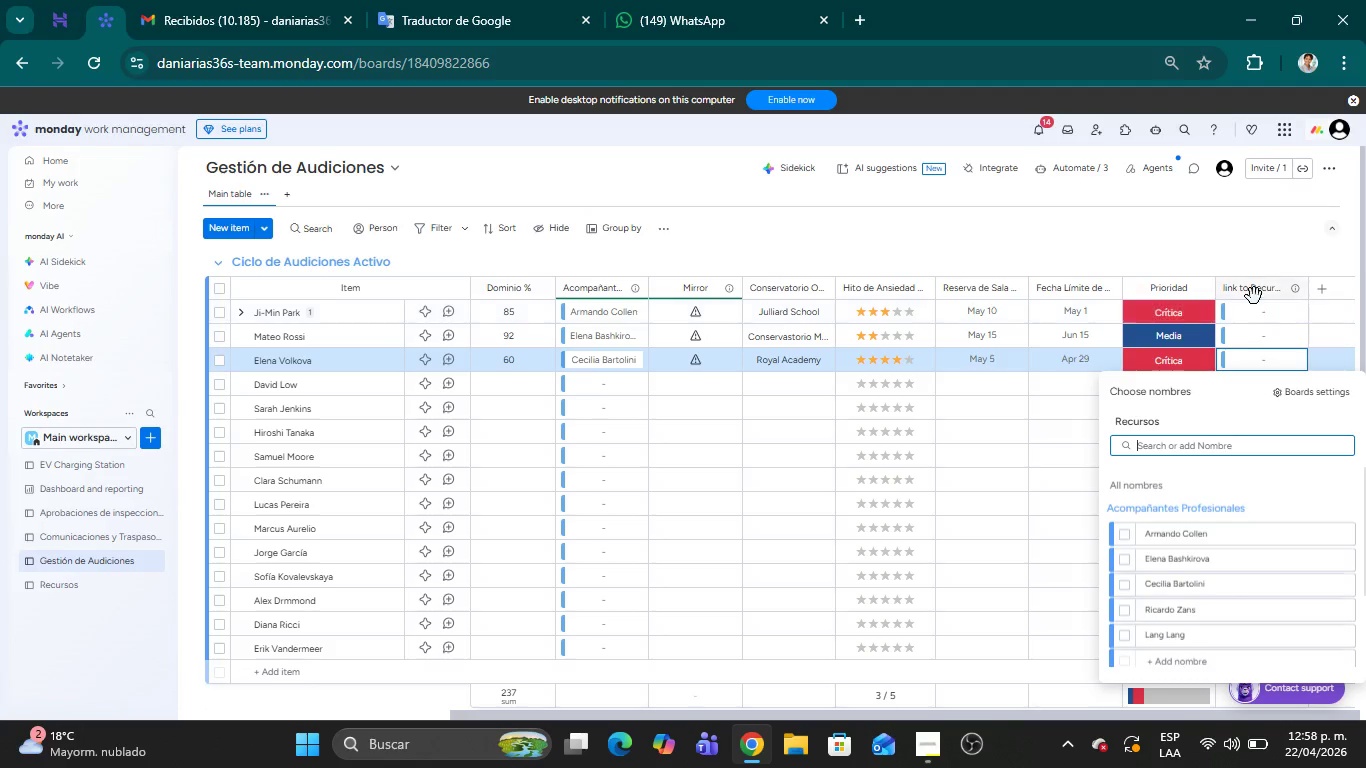 
left_click([1255, 292])
 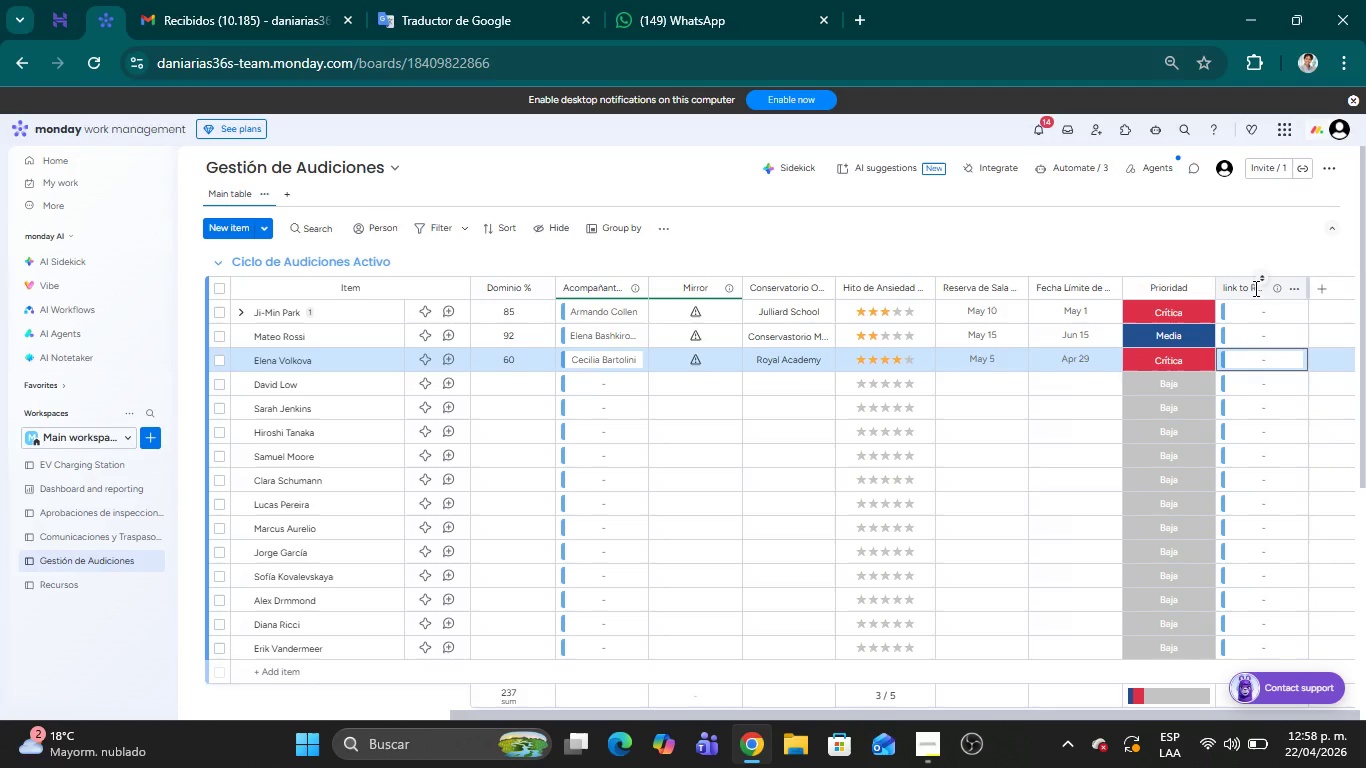 
mouse_move([1257, 287])
 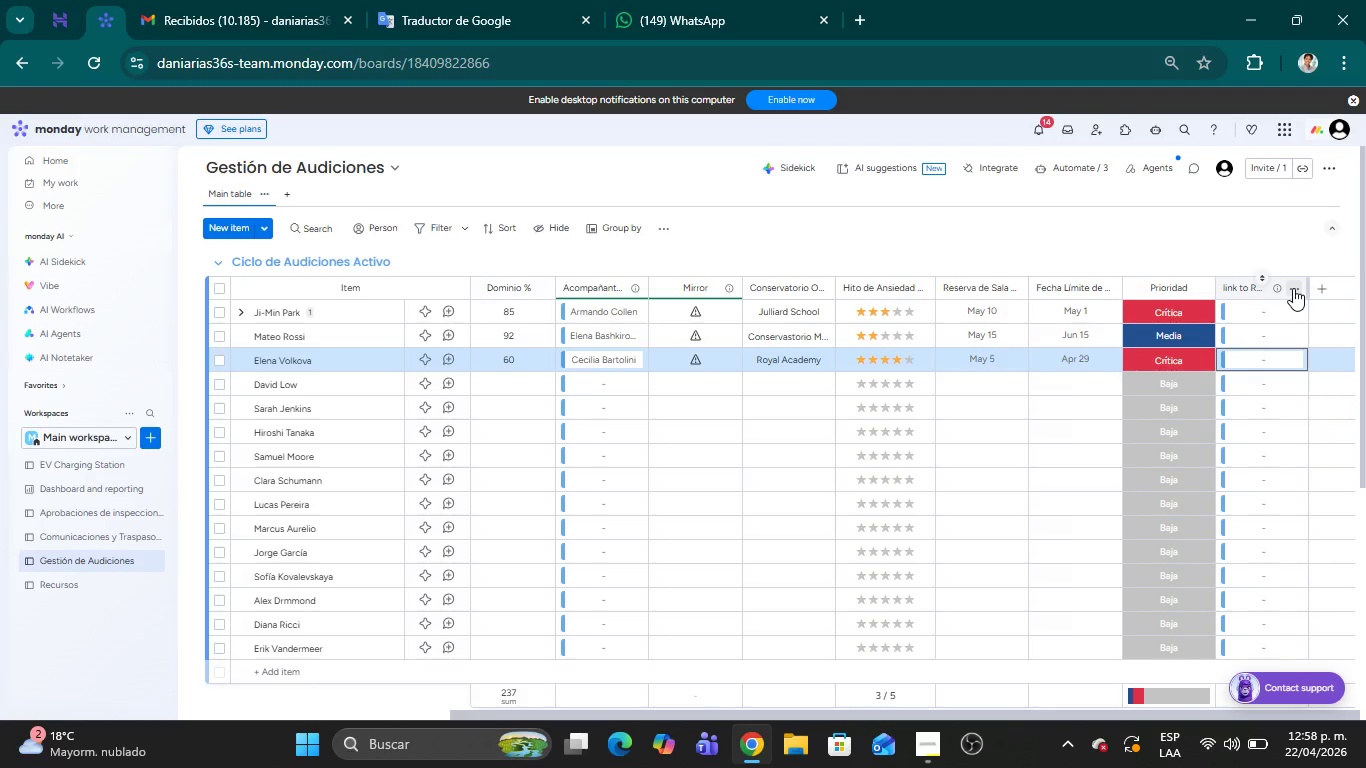 
left_click([1293, 288])
 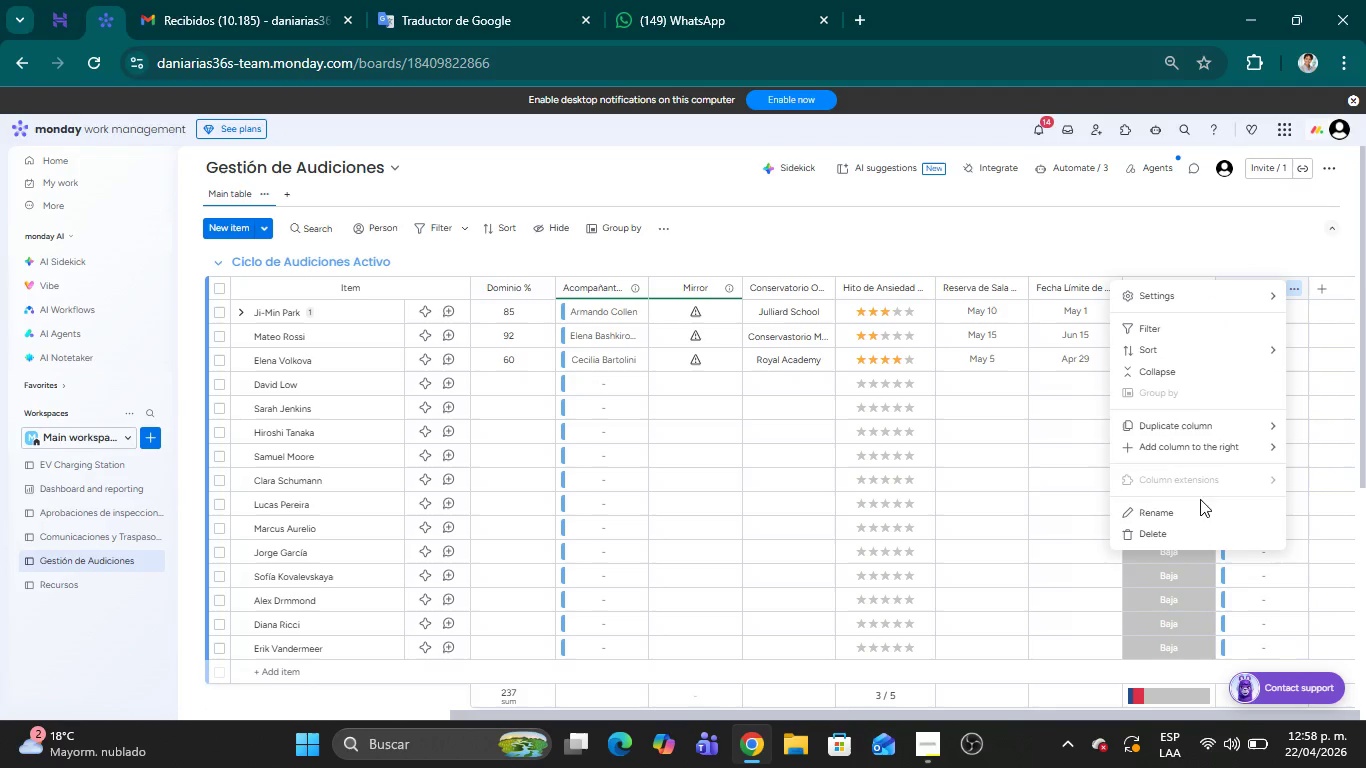 
left_click([1182, 531])
 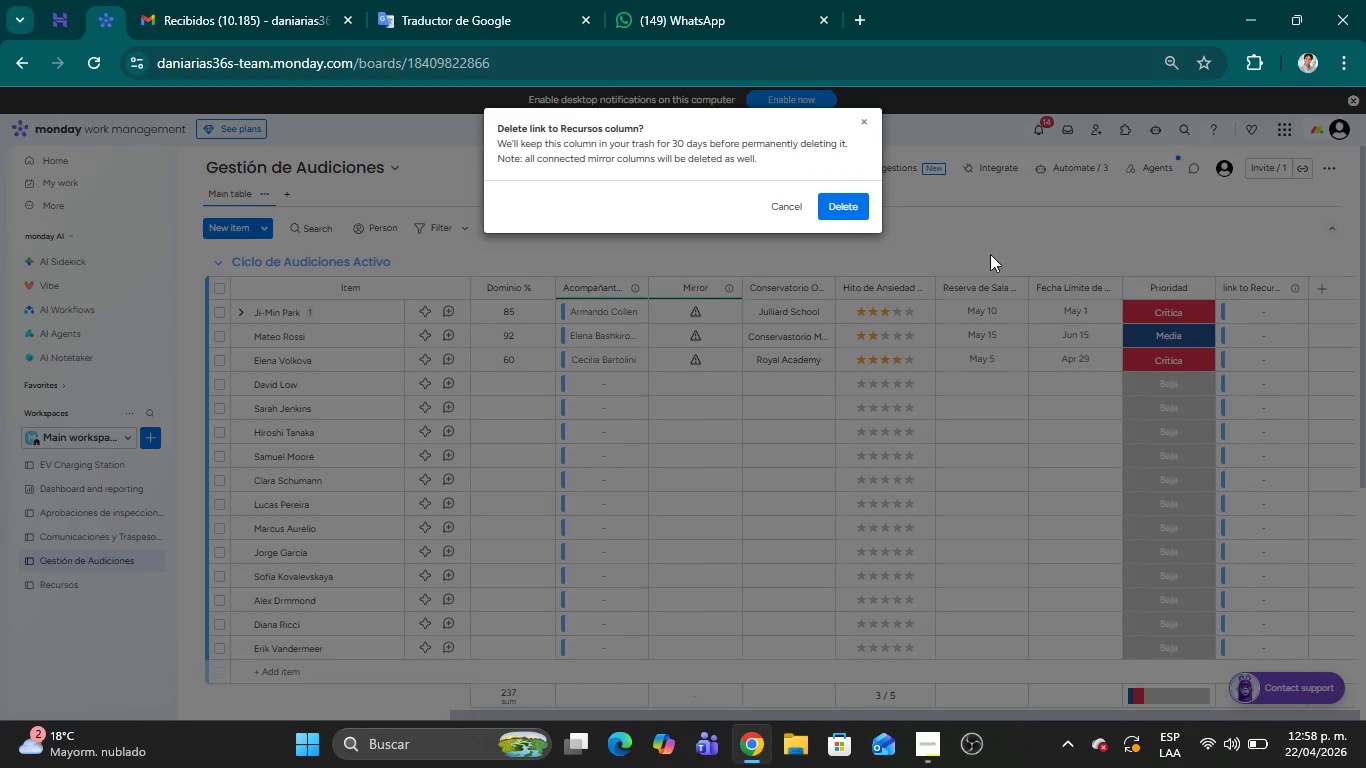 
left_click([831, 212])
 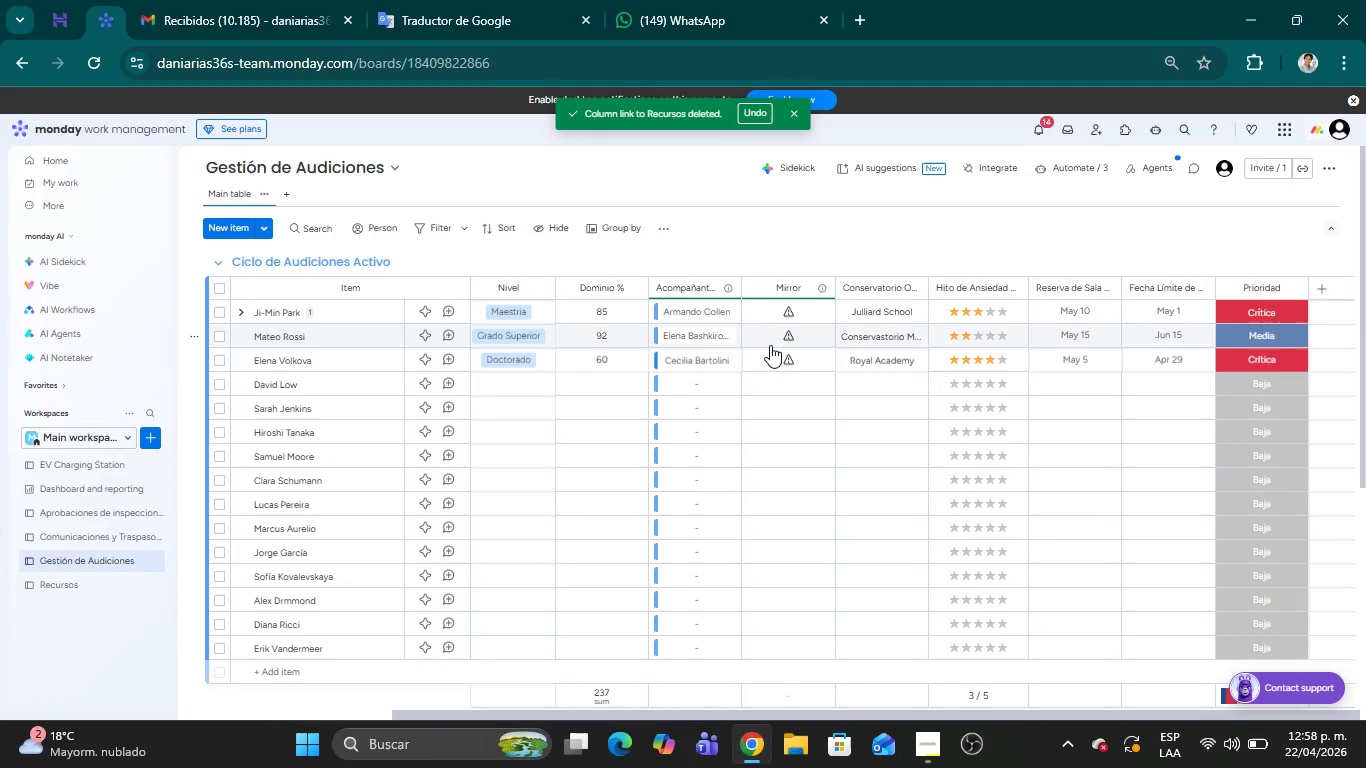 
wait(8.41)
 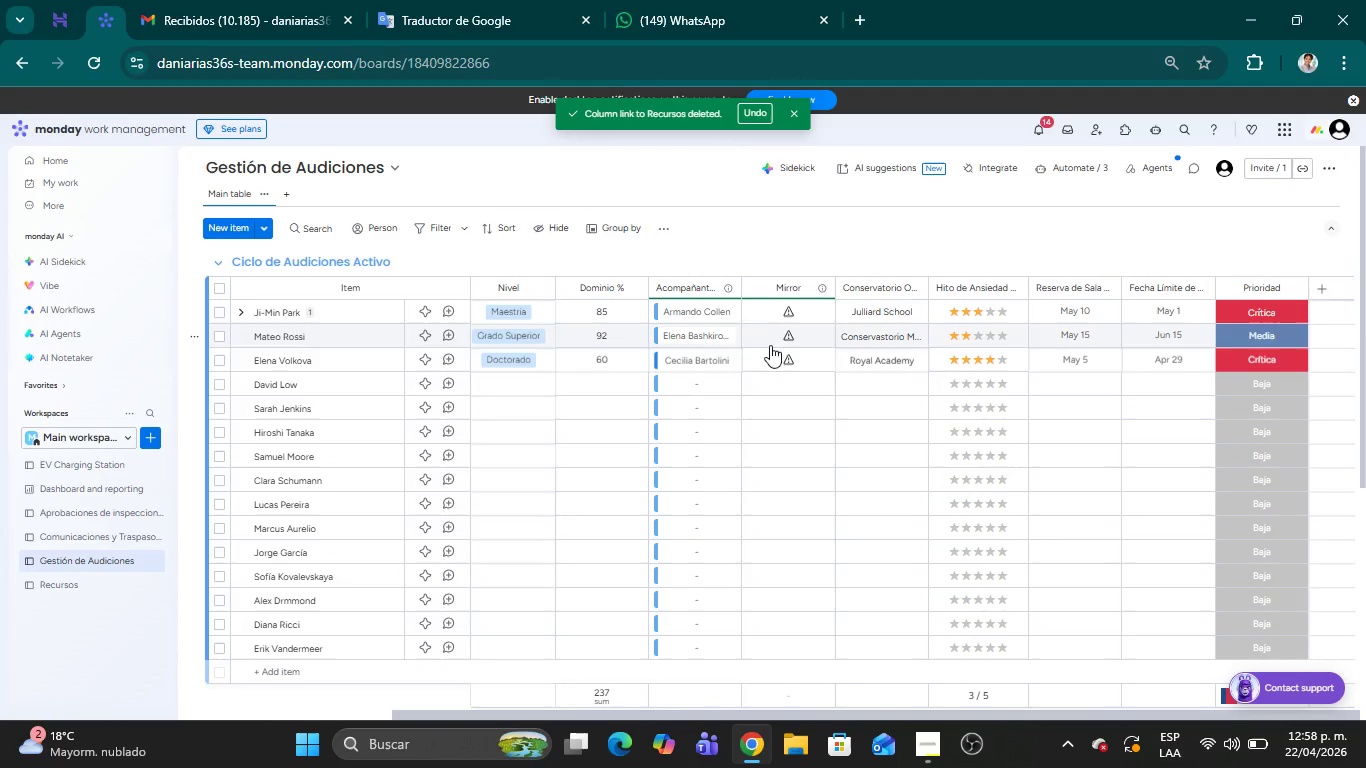 
left_click_drag(start_coordinate=[831, 713], to_coordinate=[595, 708])
 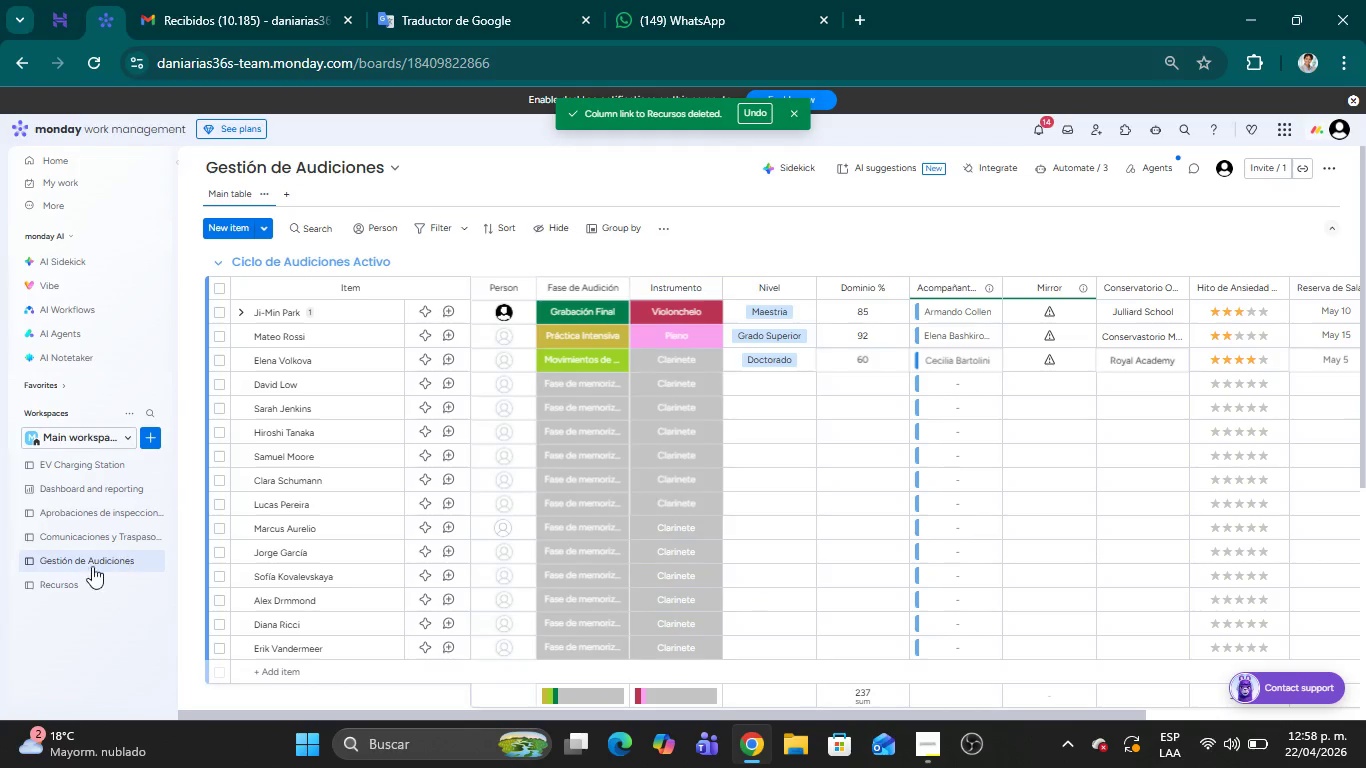 
left_click([75, 590])
 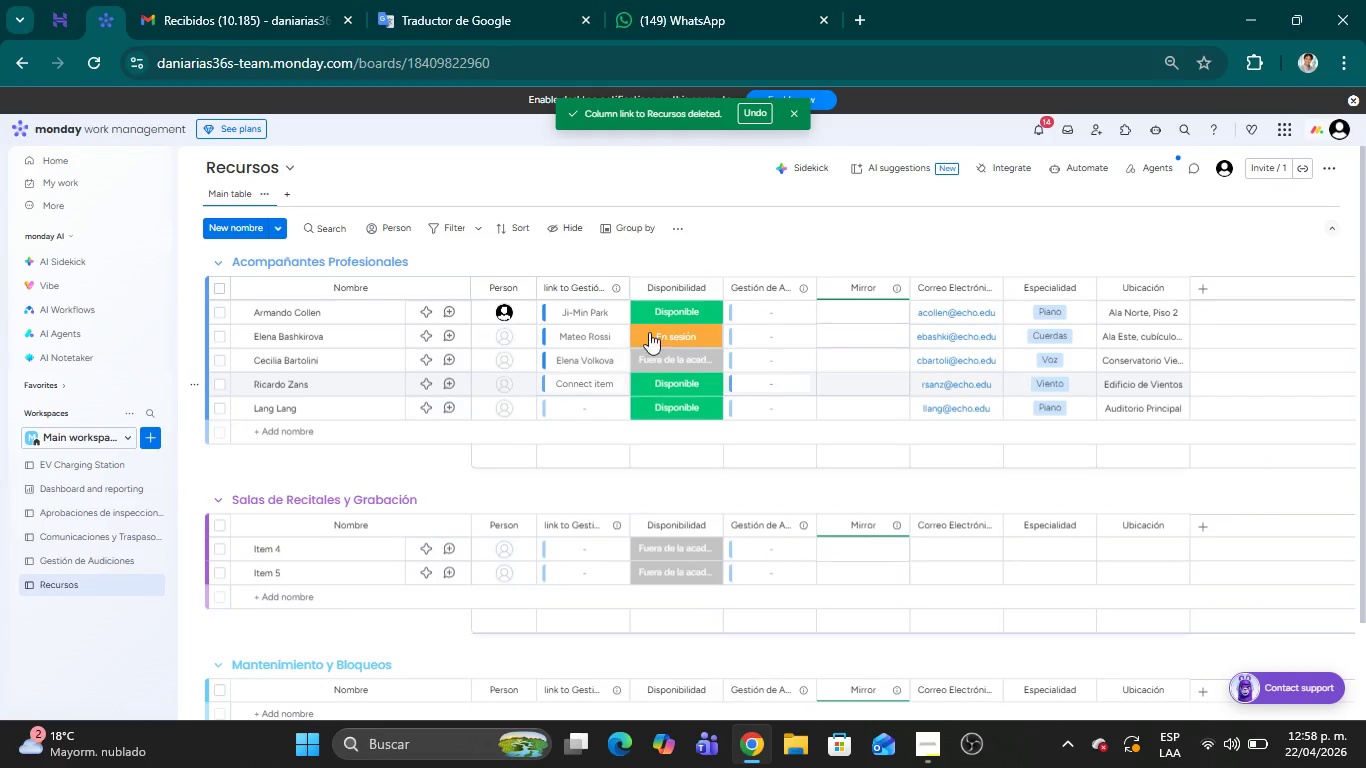 
left_click([763, 304])
 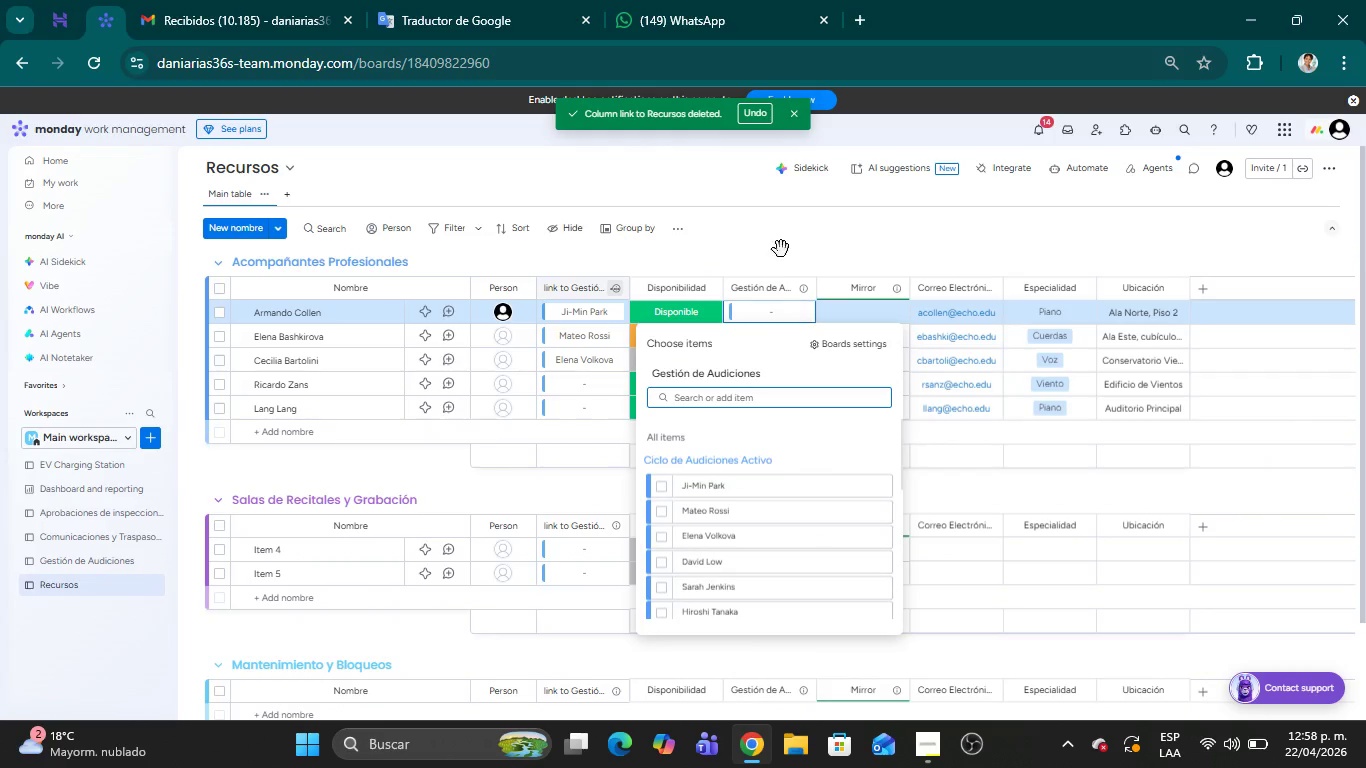 
left_click([875, 247])
 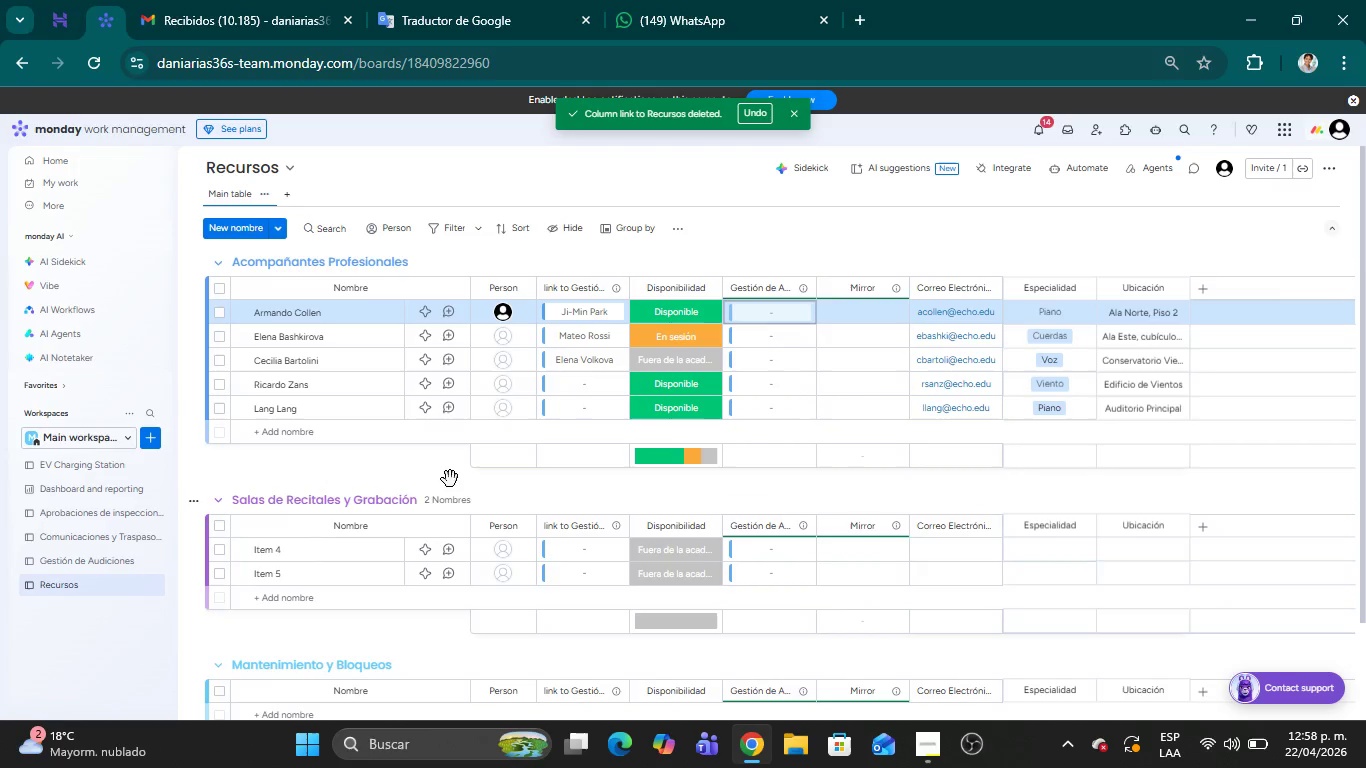 
mouse_move([686, 295])
 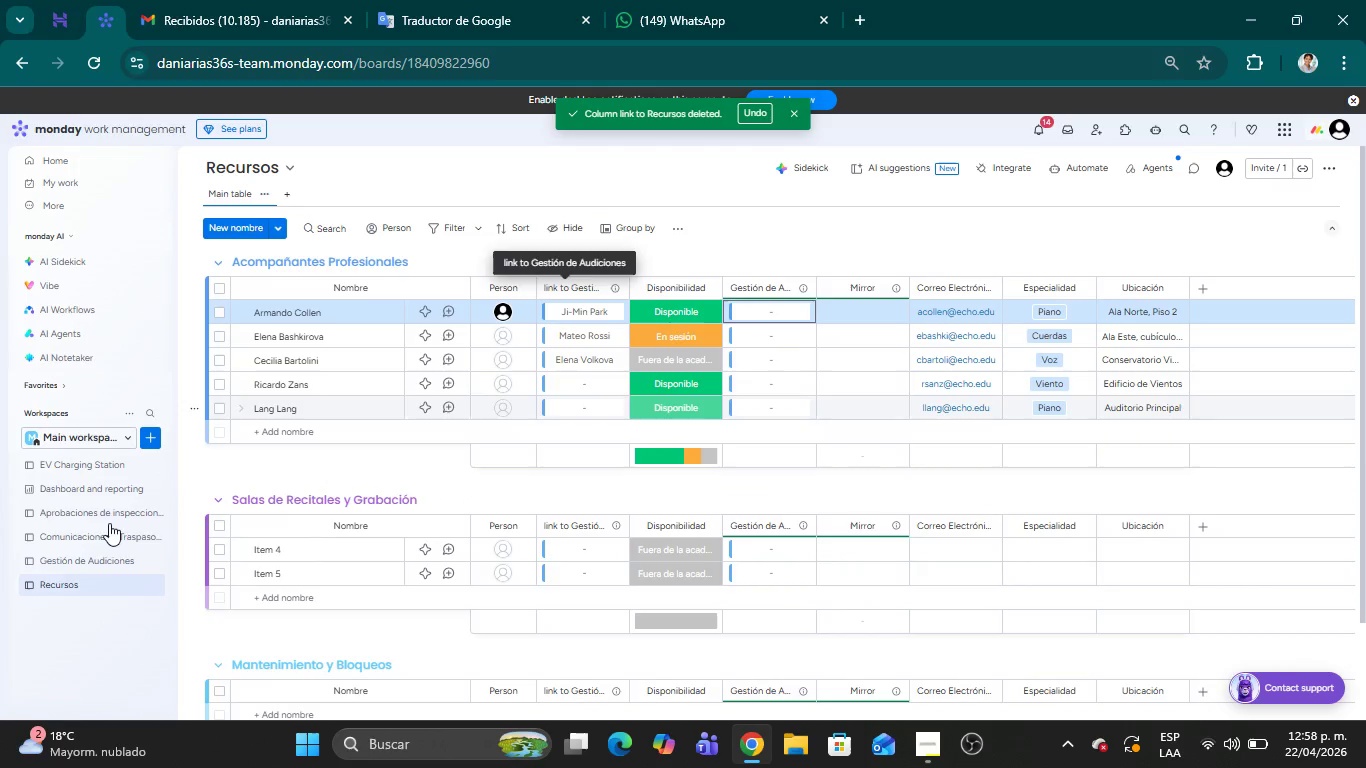 
left_click([107, 563])
 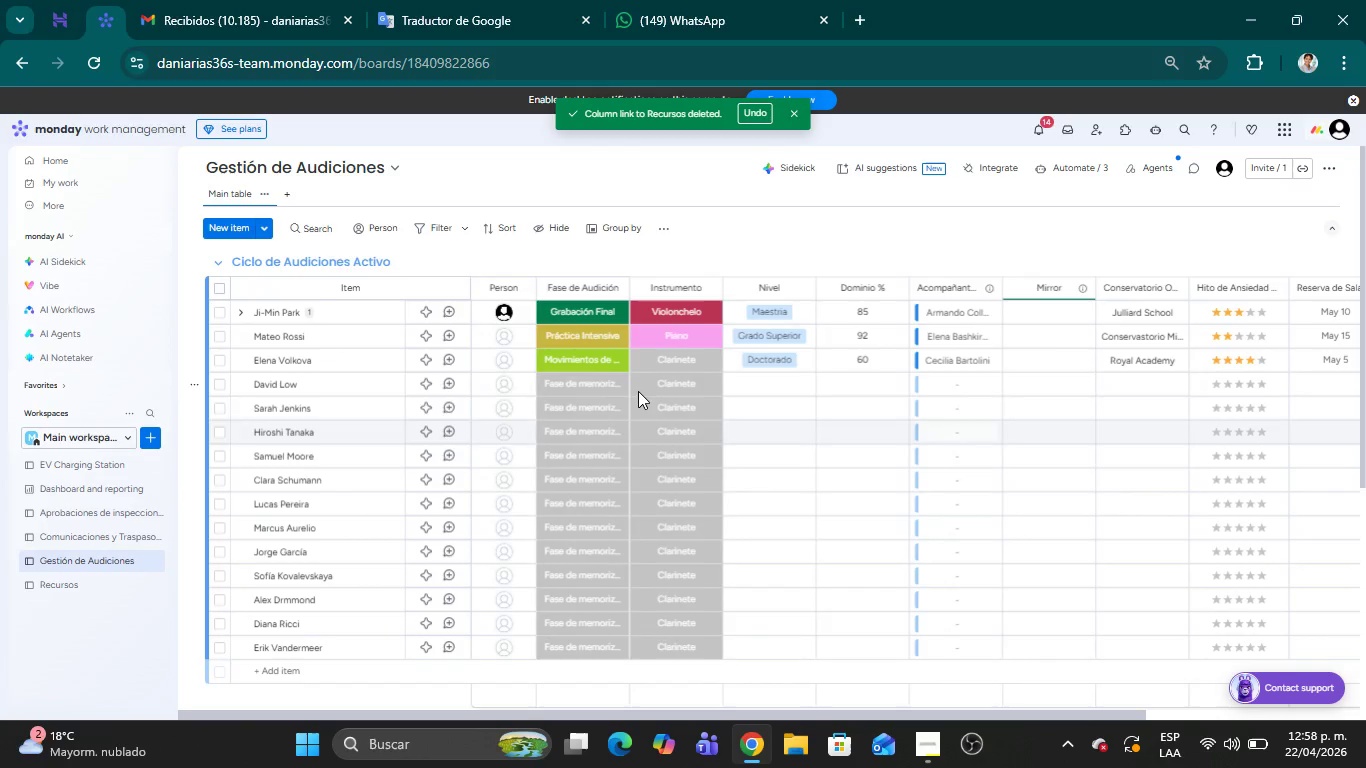 
scroll: coordinate [671, 441], scroll_direction: up, amount: 1.0
 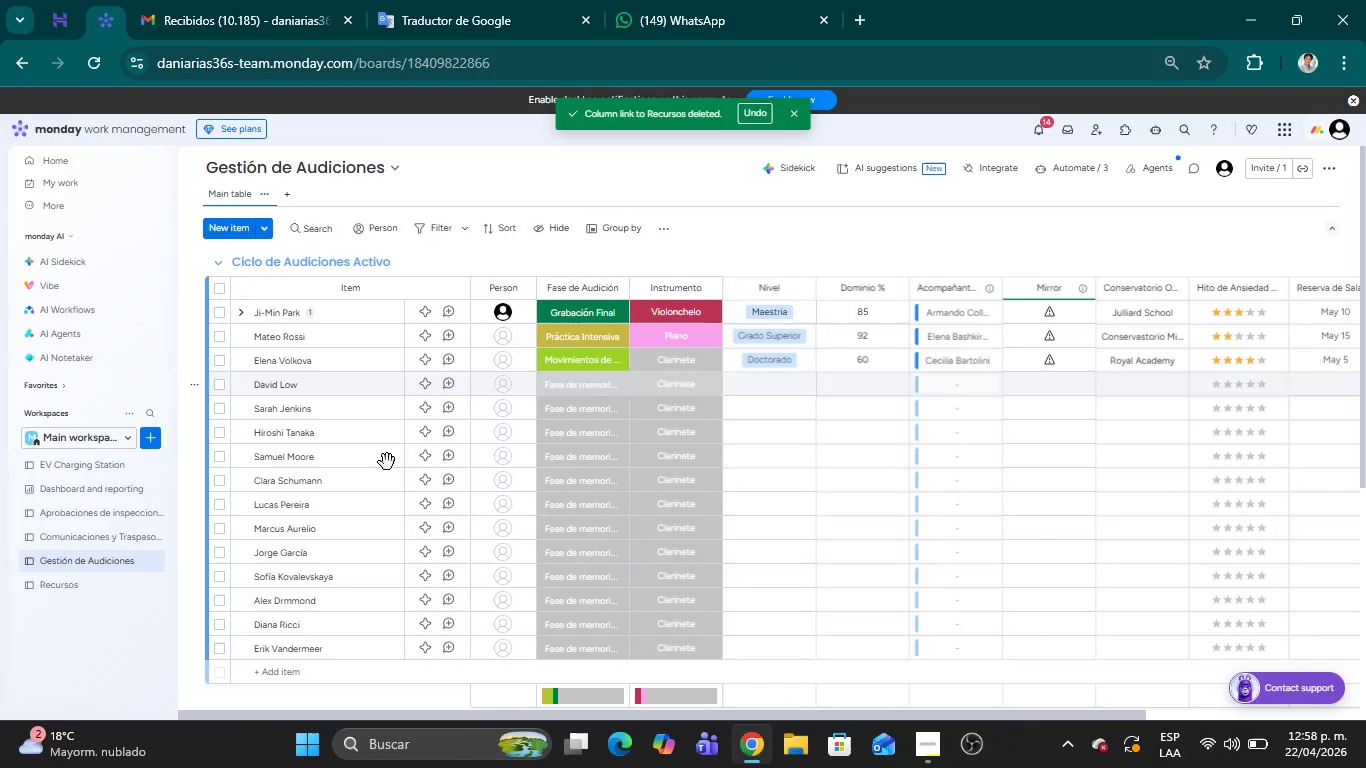 
wait(7.51)
 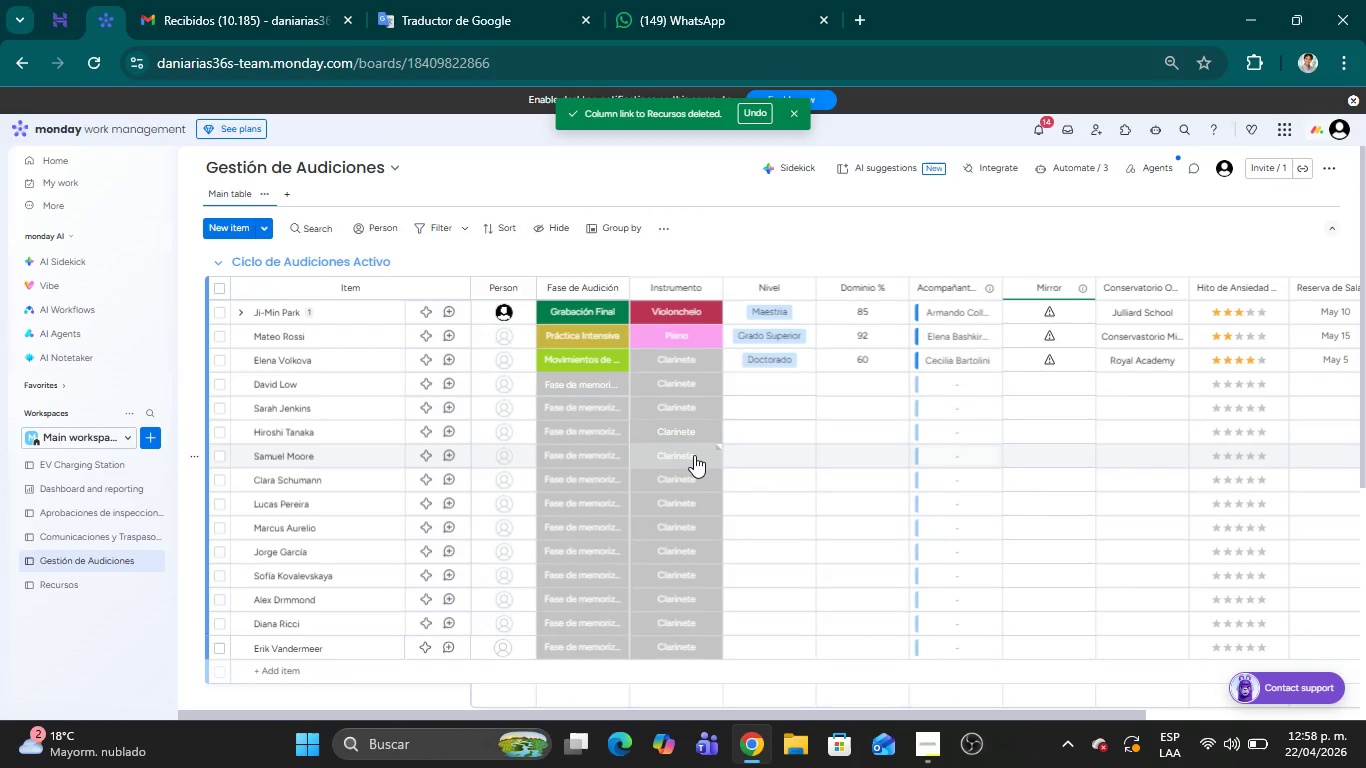 
left_click([102, 584])
 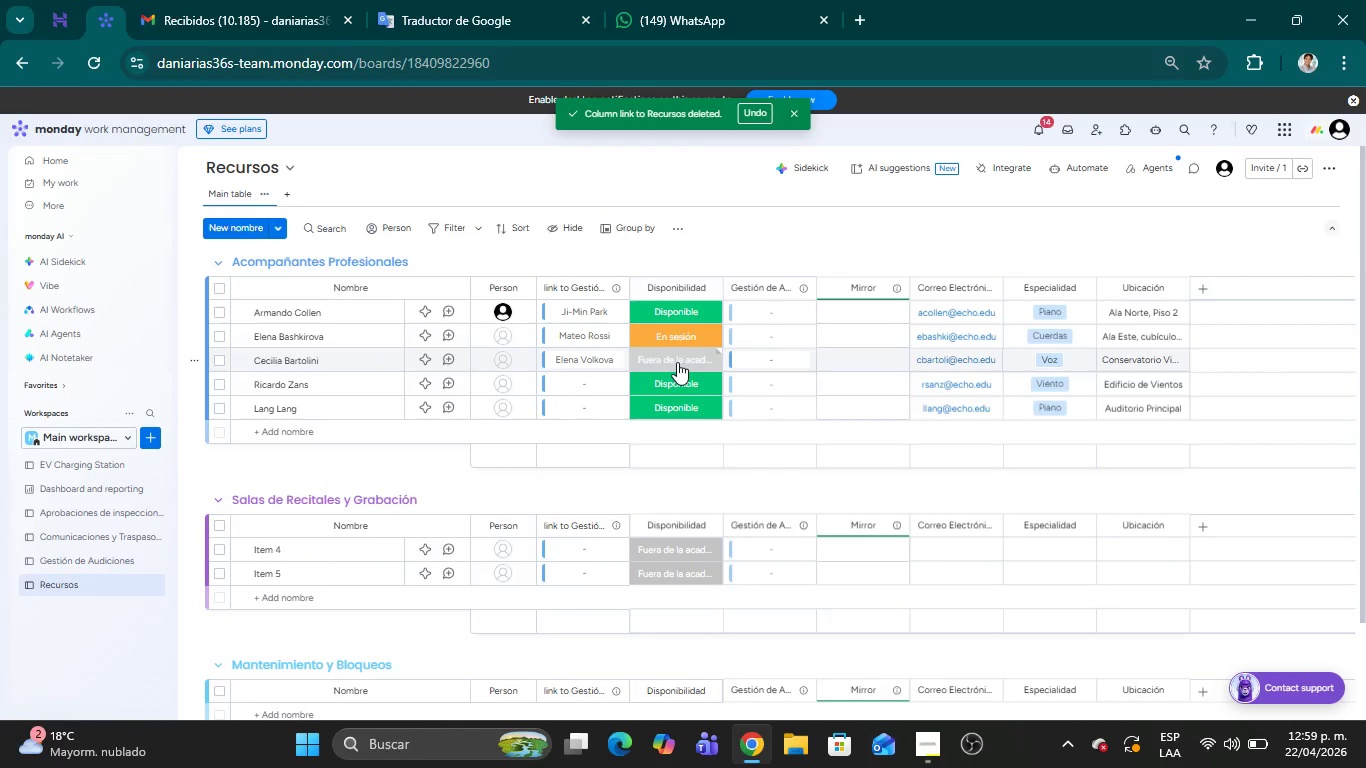 
wait(12.92)
 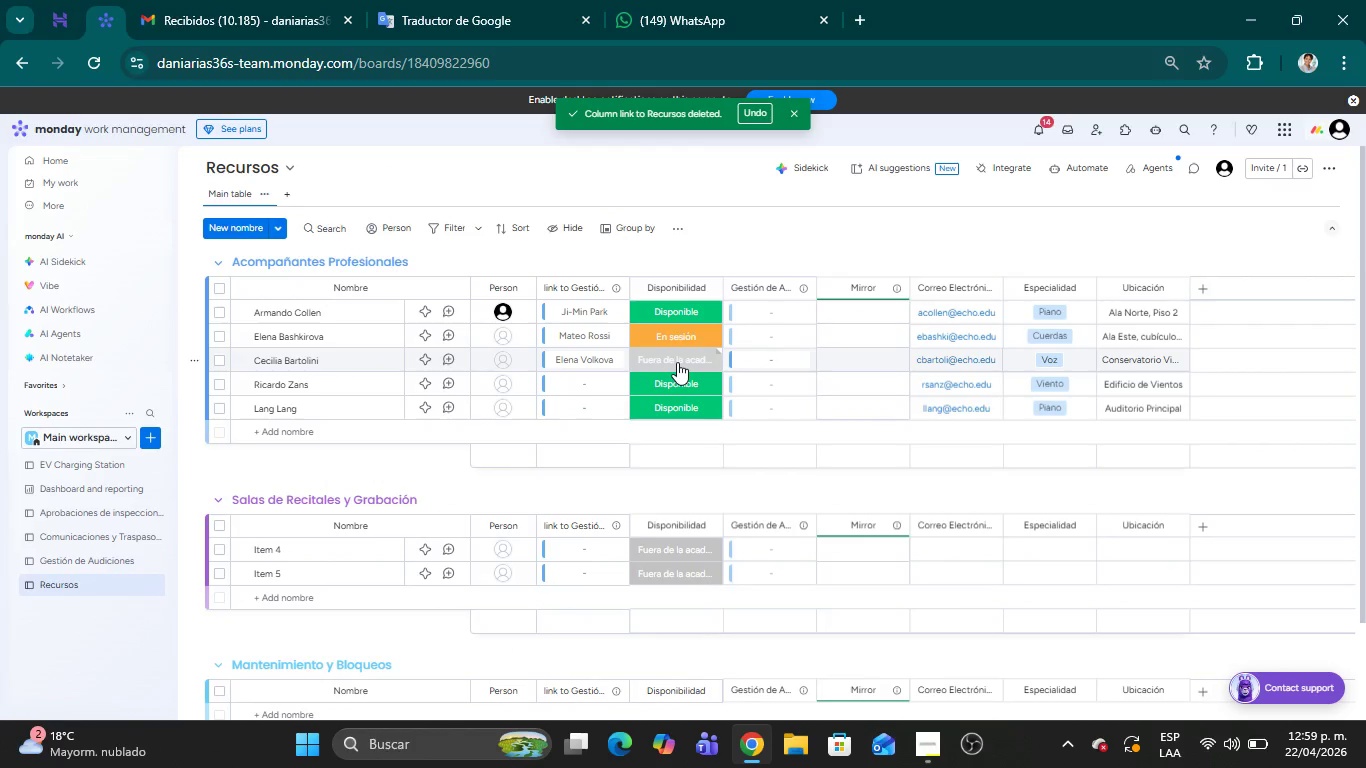 
left_click([96, 560])
 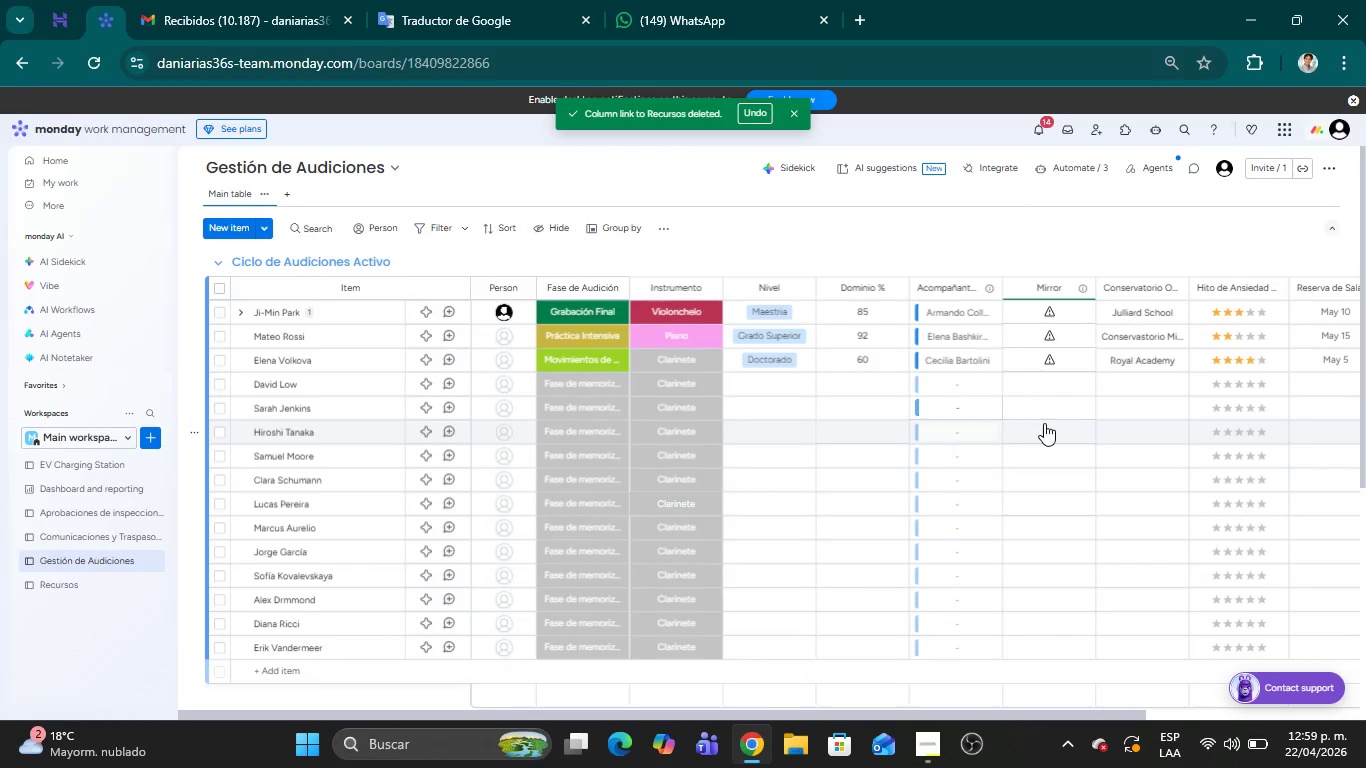 
wait(11.91)
 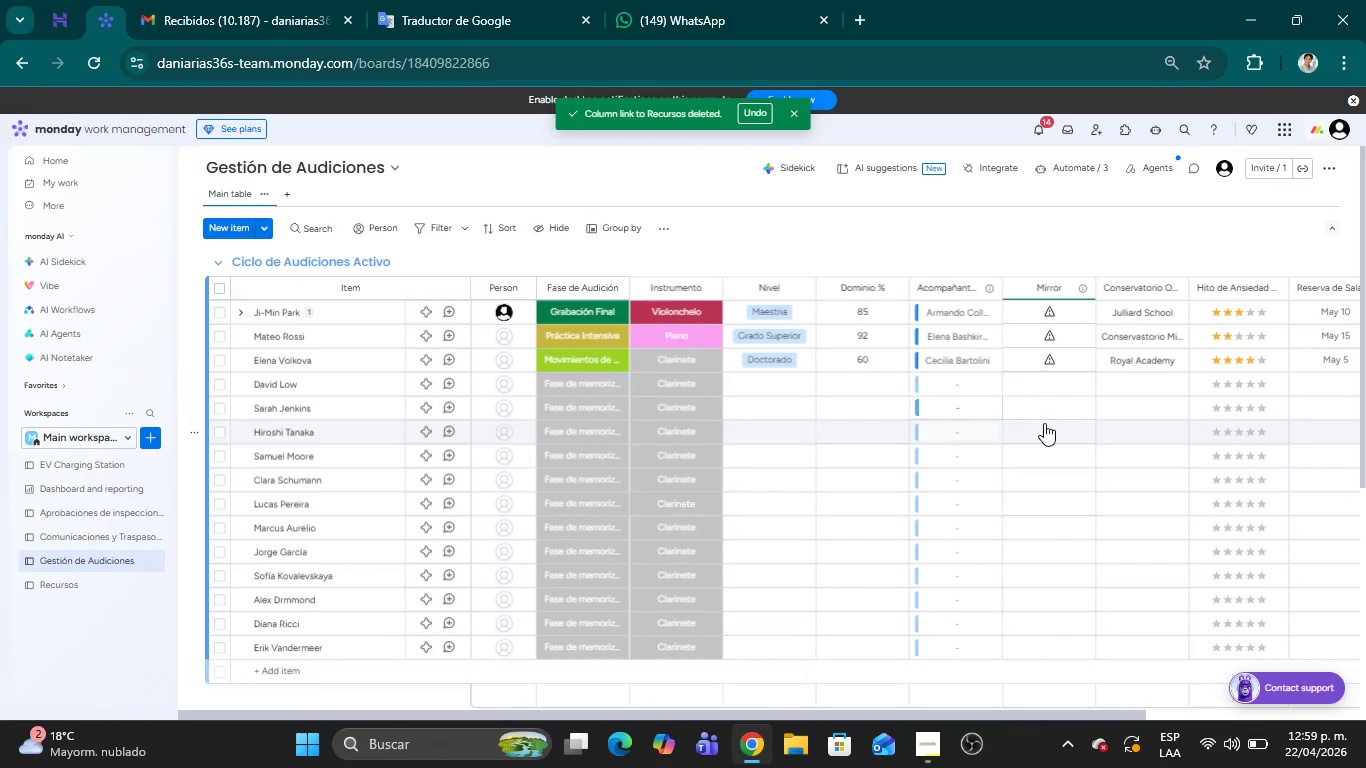 
left_click([610, 362])
 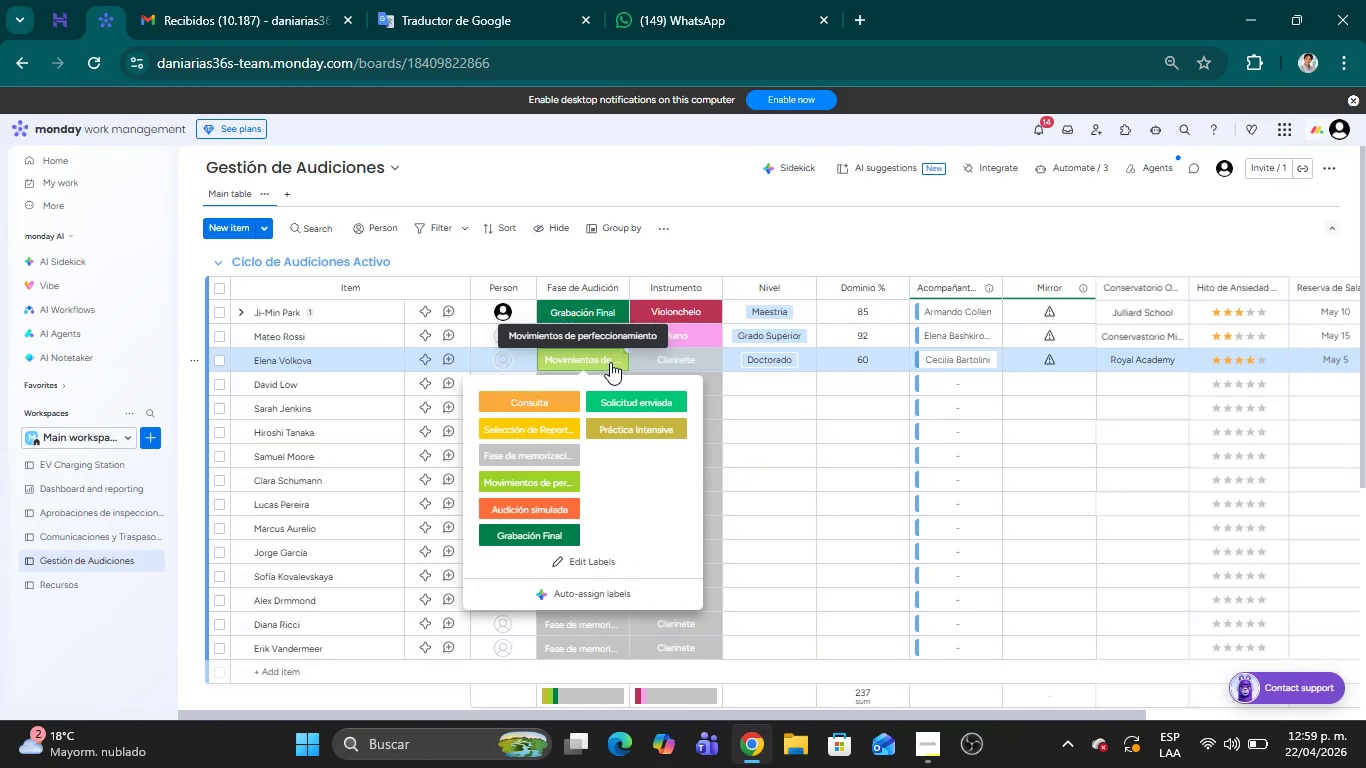 
wait(8.7)
 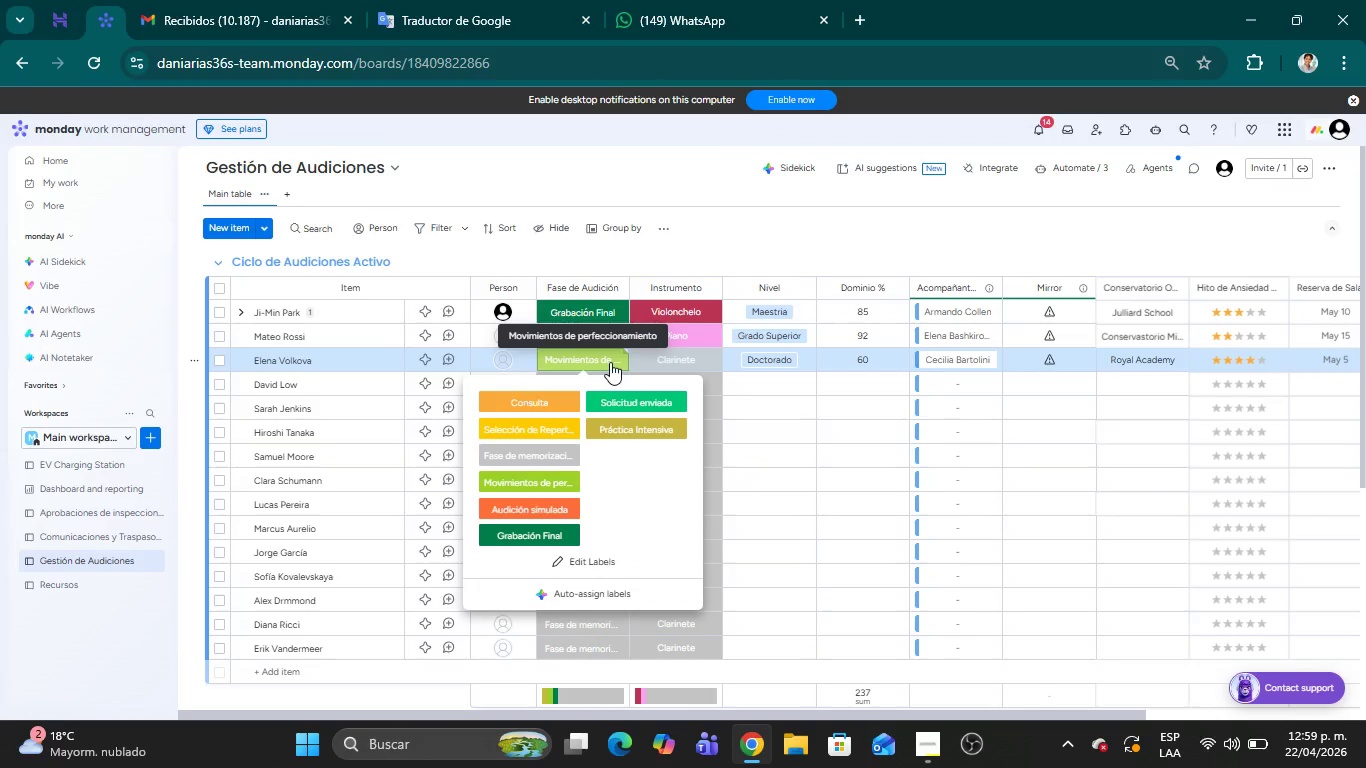 
left_click([787, 232])
 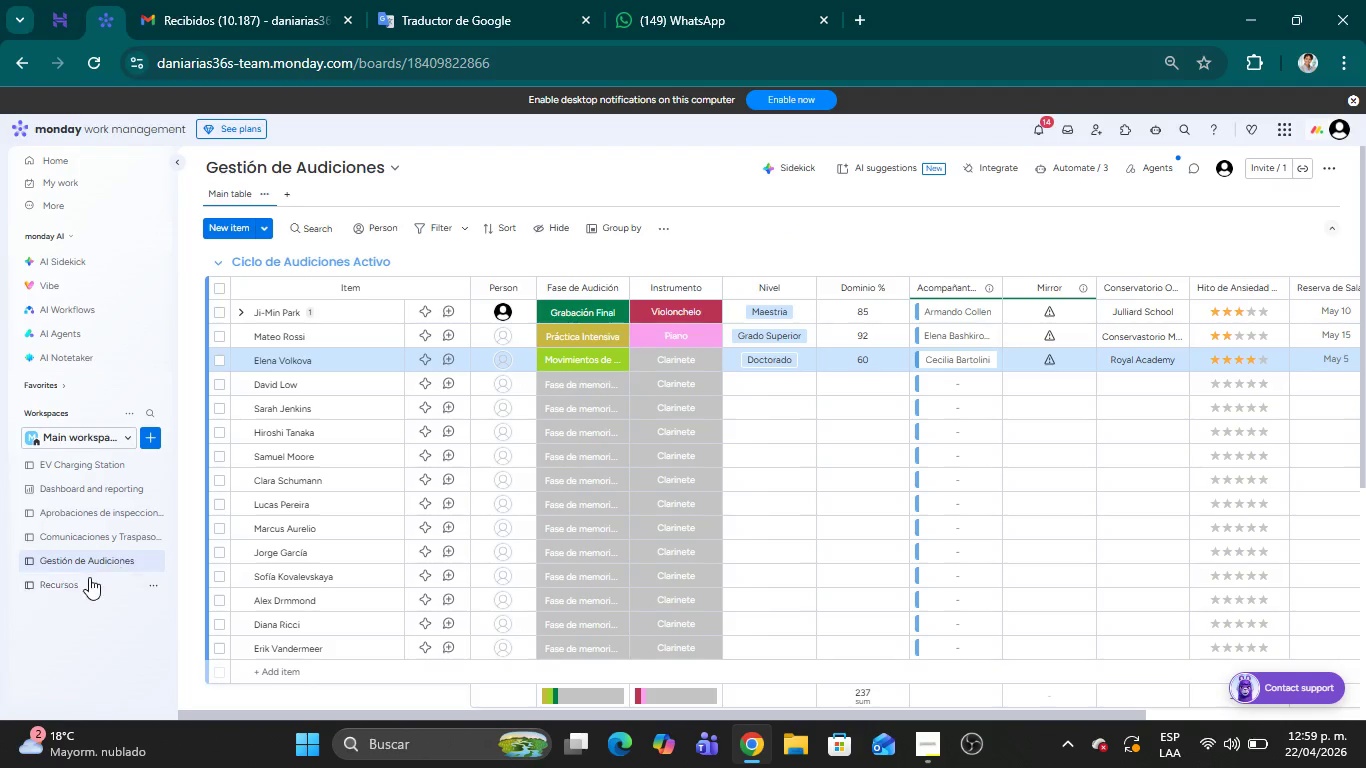 
left_click([82, 583])
 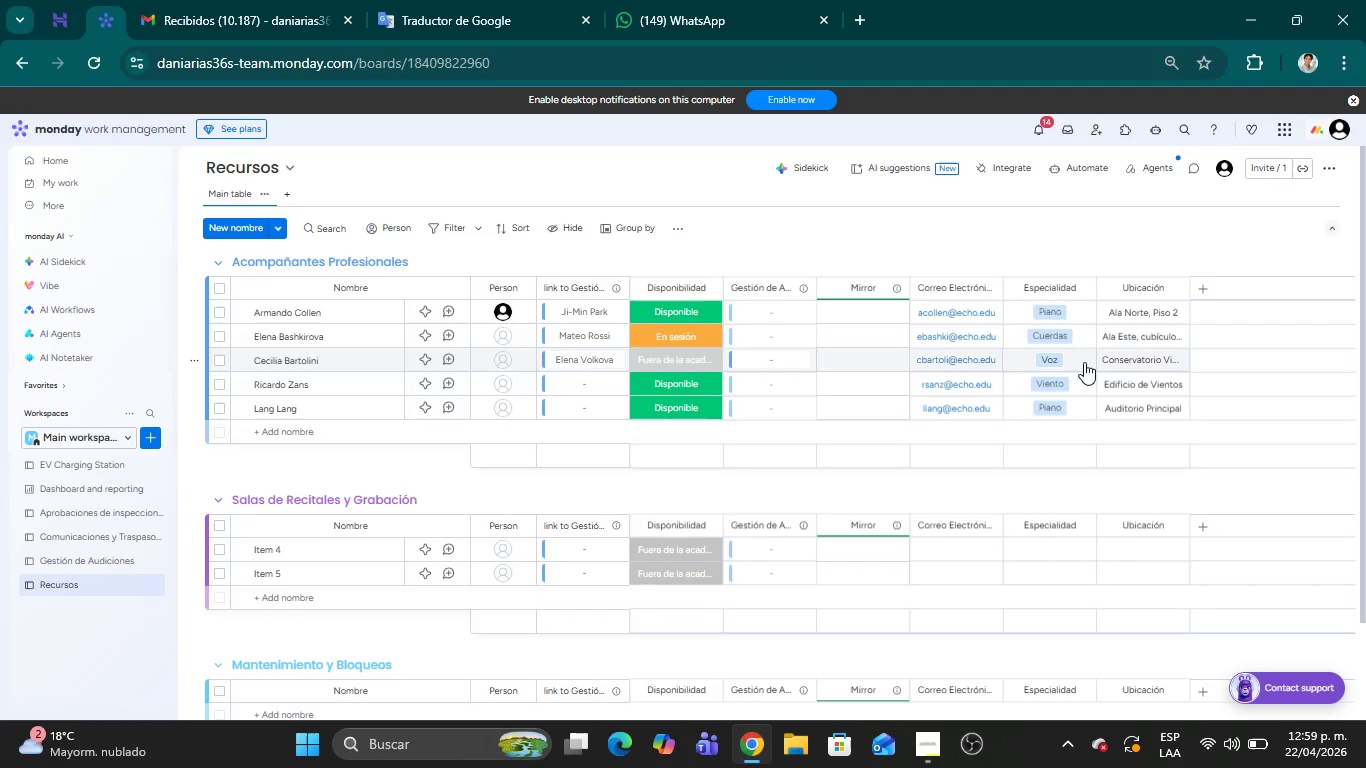 
wait(11.72)
 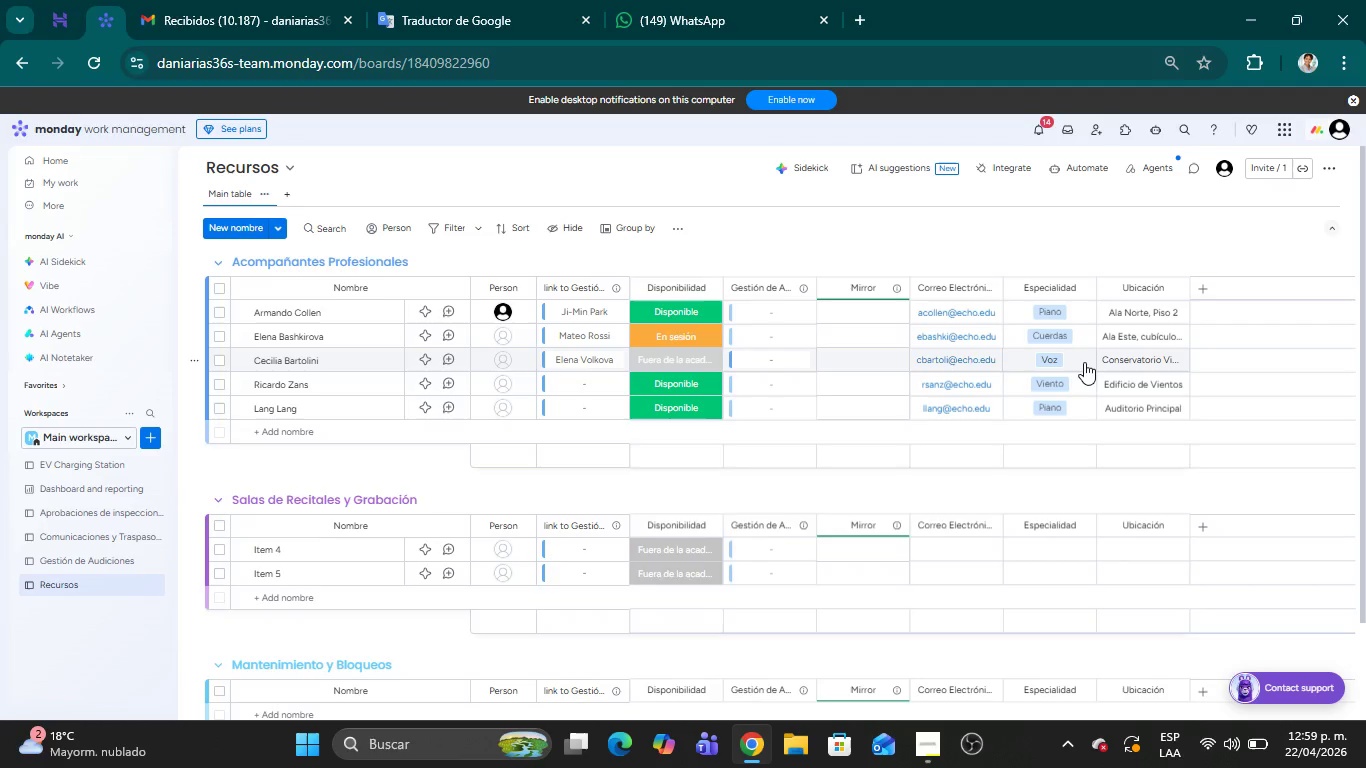 
scroll: coordinate [499, 541], scroll_direction: down, amount: 4.0
 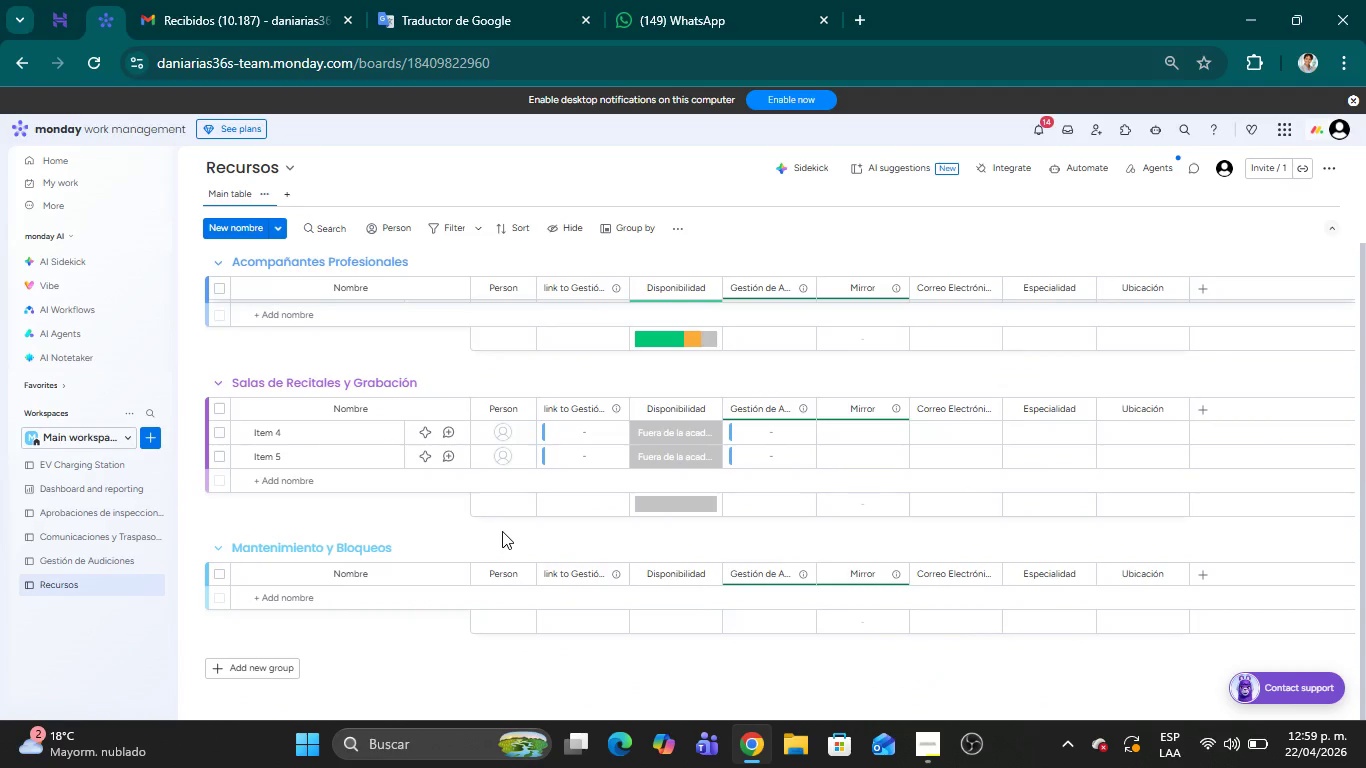 
scroll: coordinate [520, 505], scroll_direction: up, amount: 13.0
 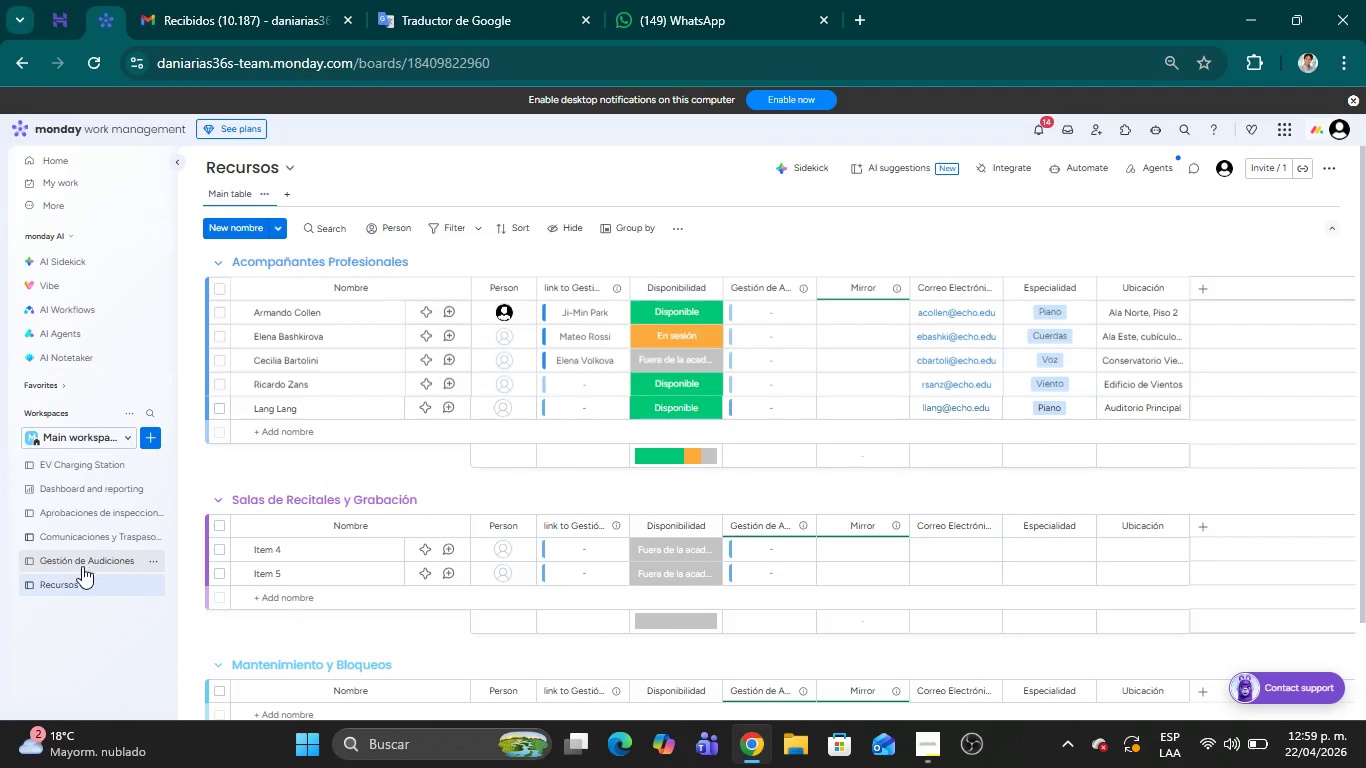 
left_click([82, 567])
 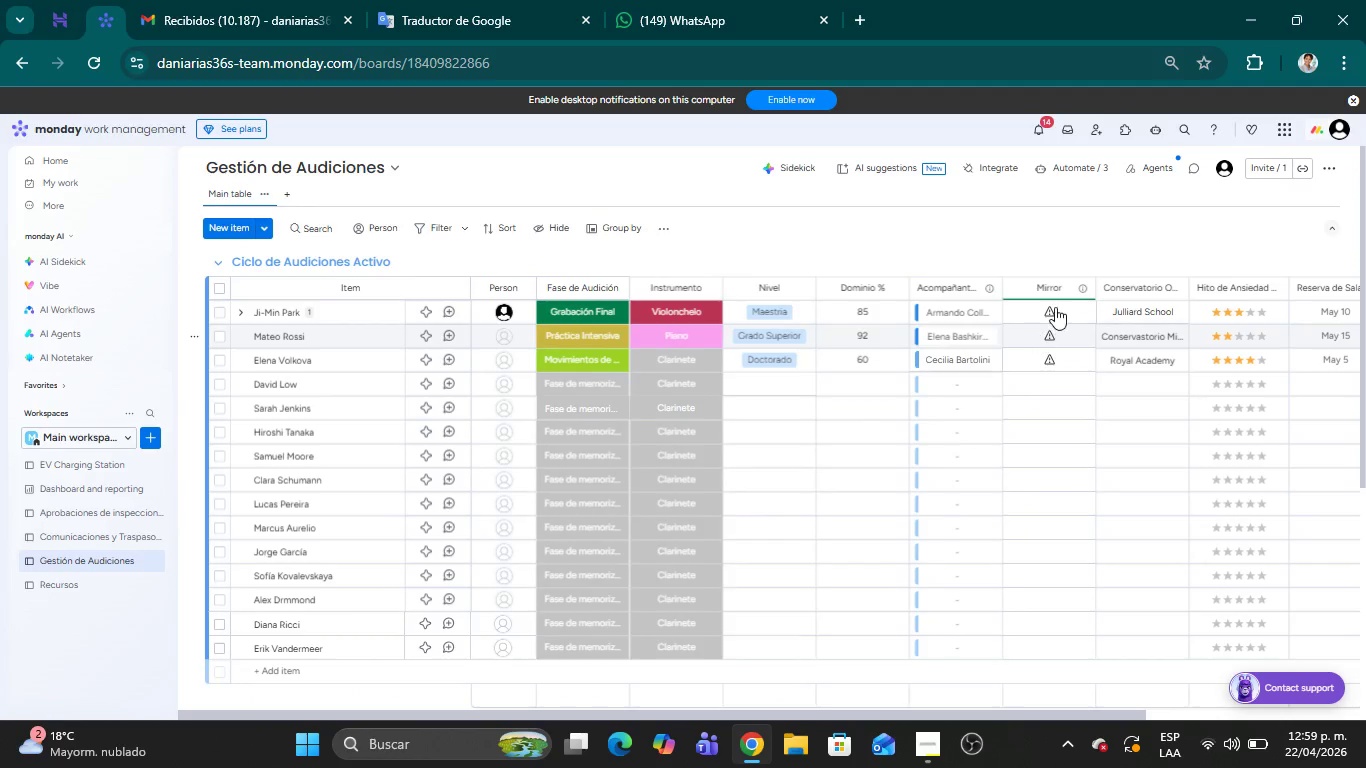 
wait(9.76)
 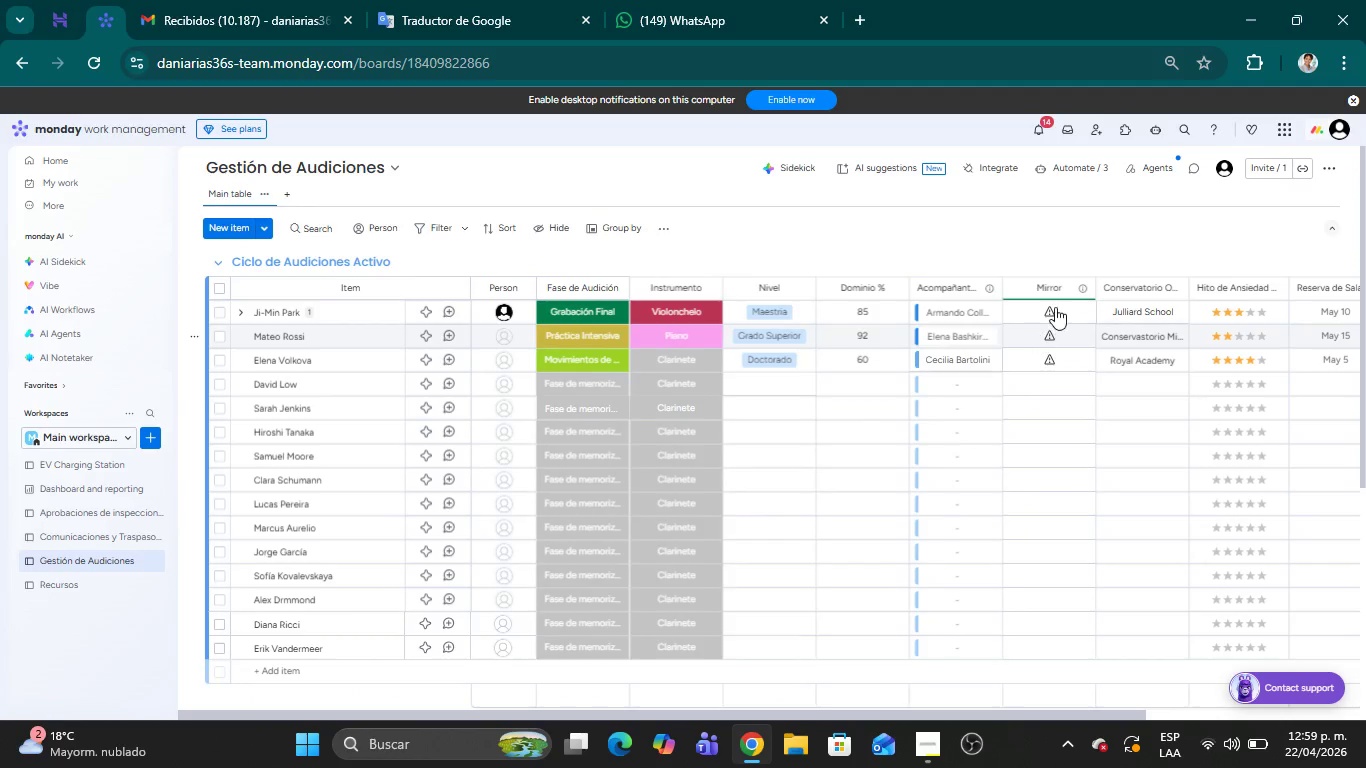 
left_click([61, 590])
 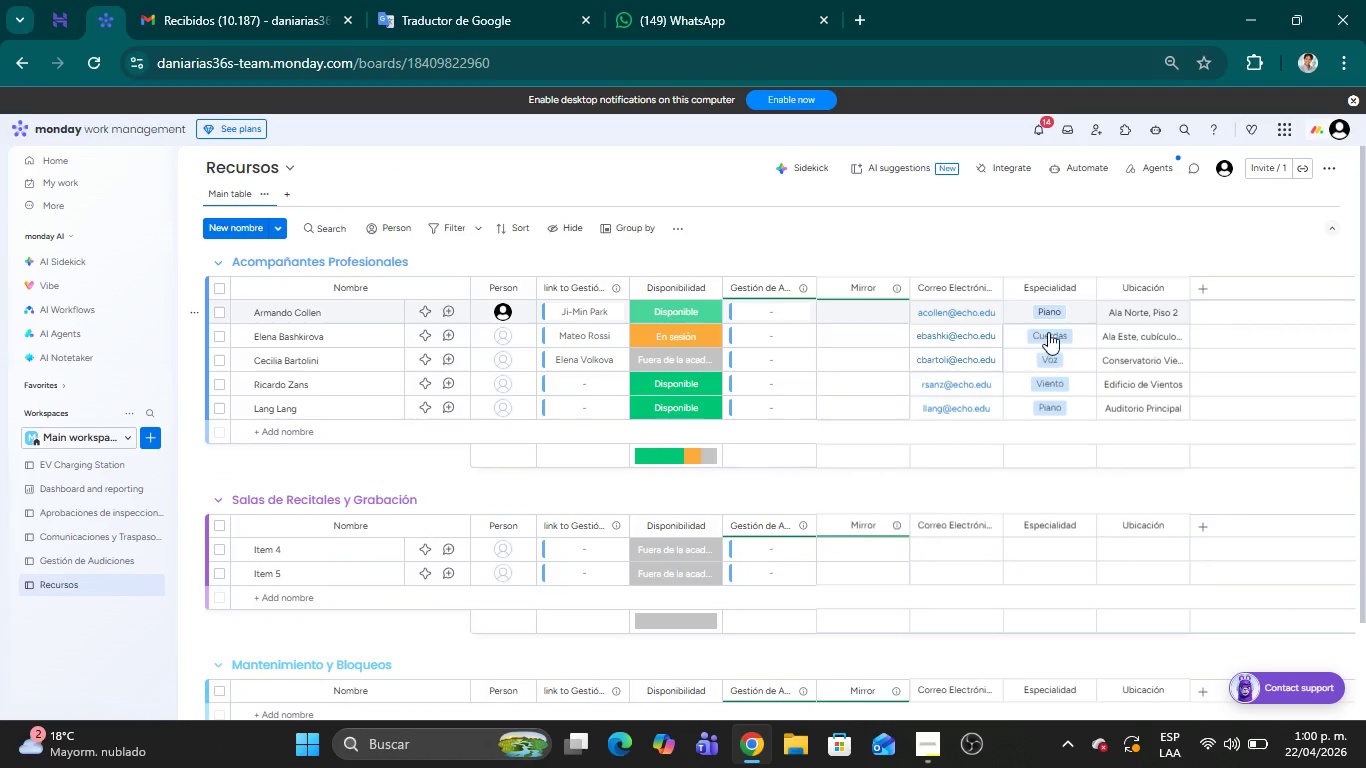 
wait(12.74)
 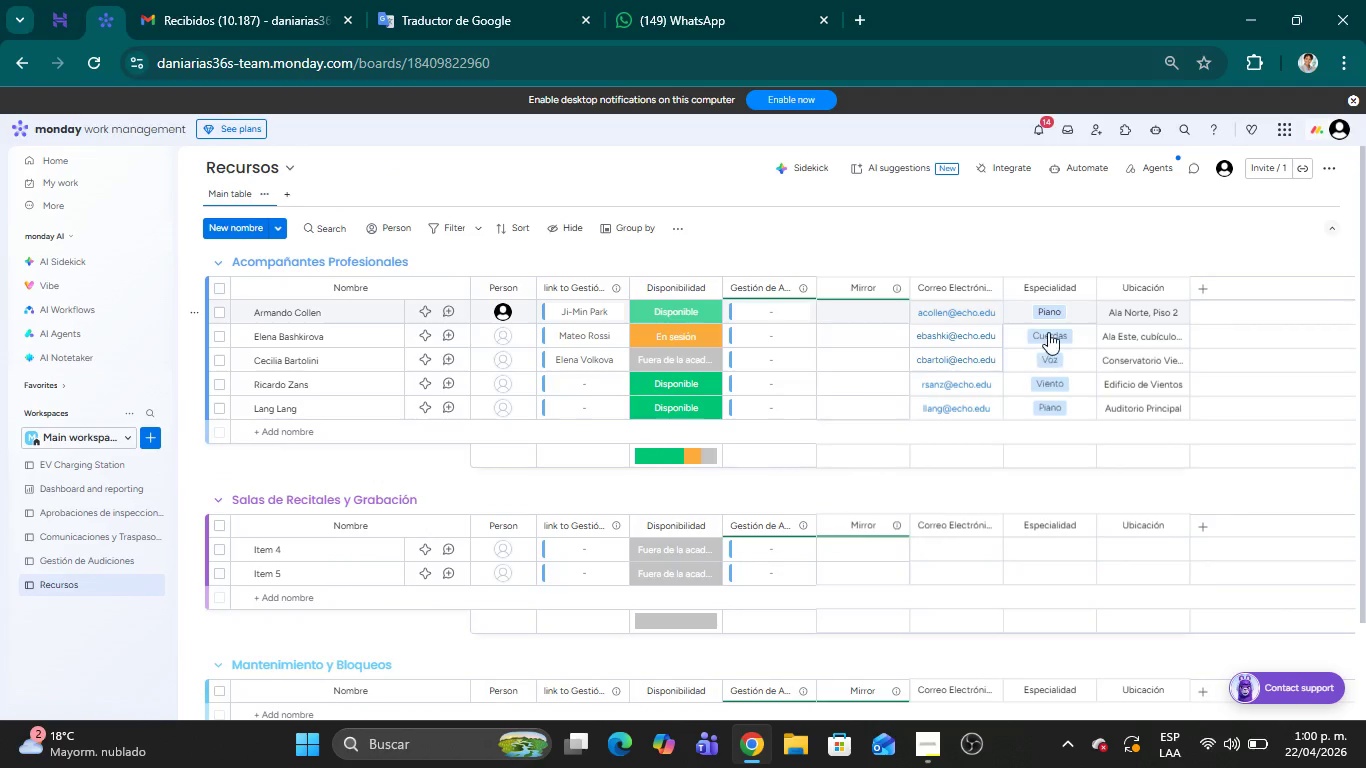 
left_click([71, 556])
 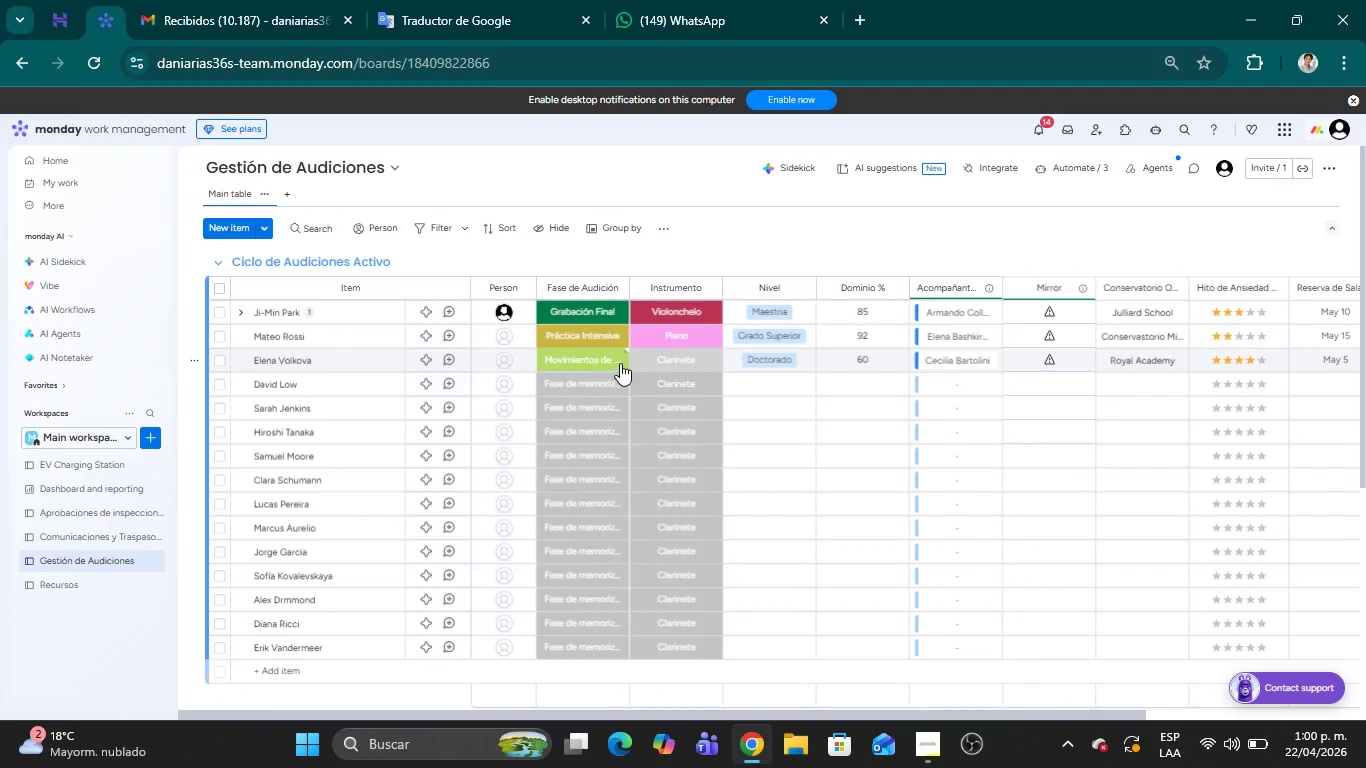 
wait(9.62)
 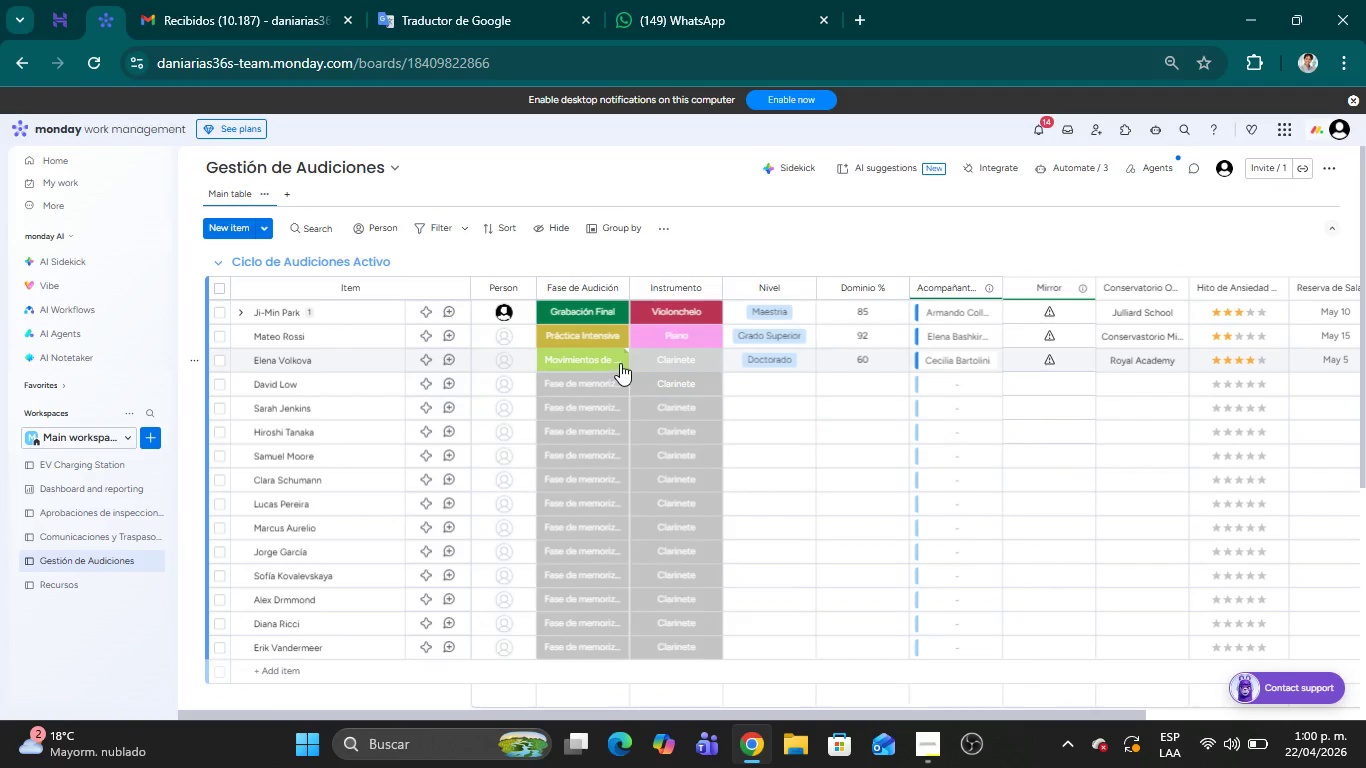 
left_click([669, 360])
 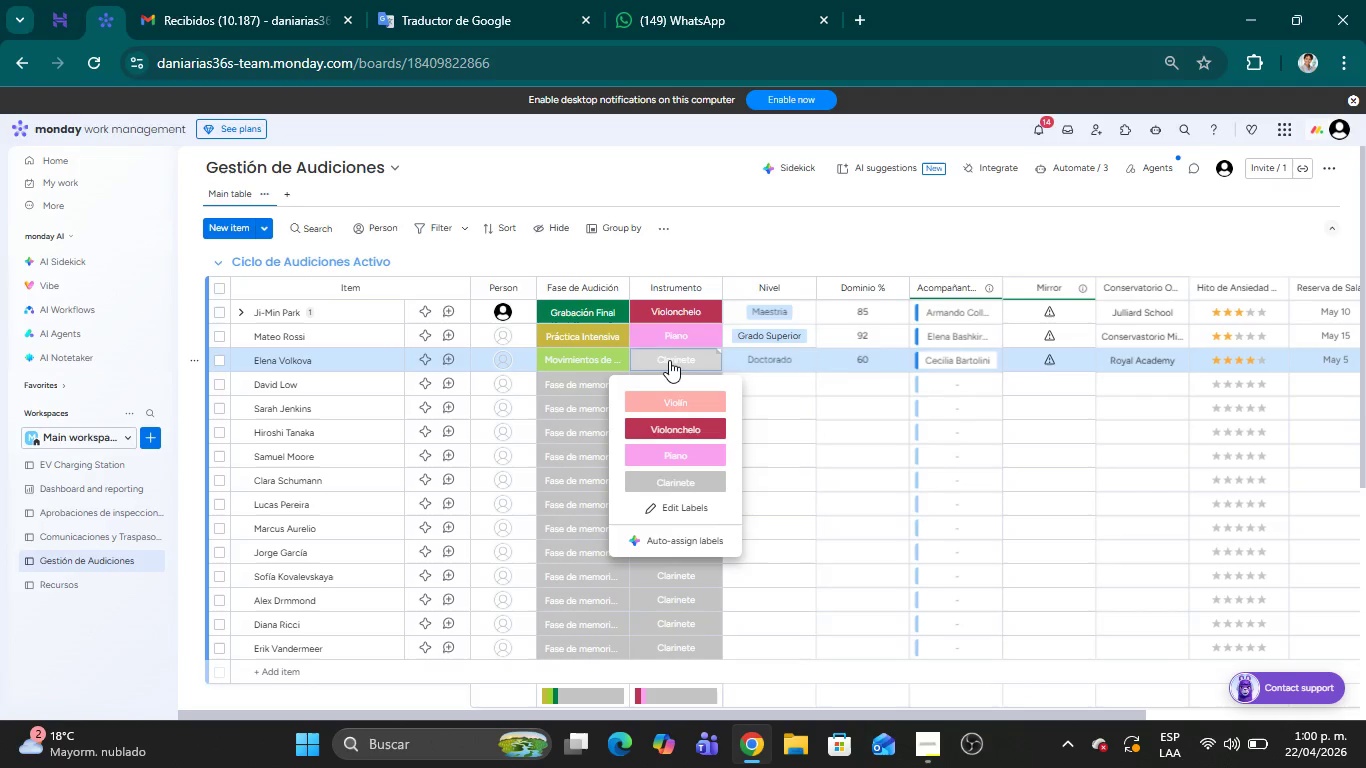 
wait(5.97)
 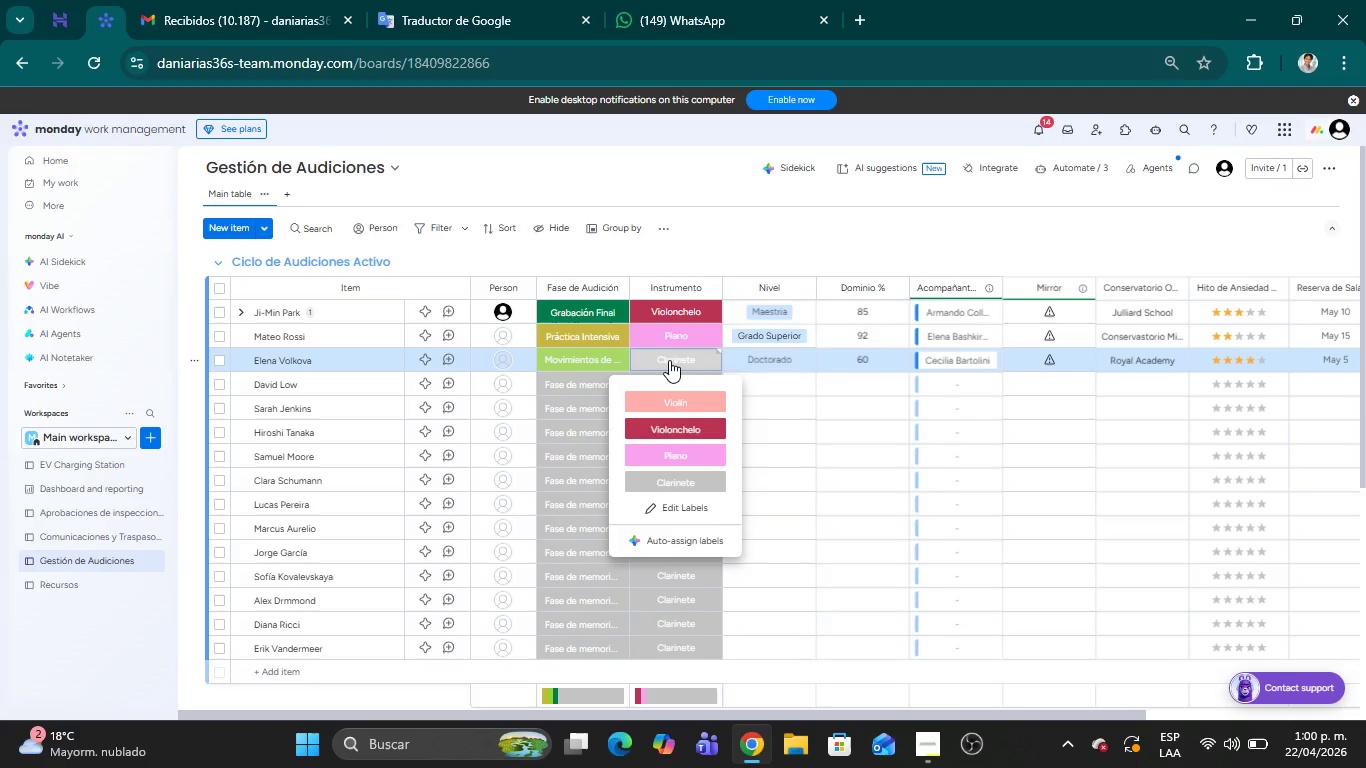 
left_click([69, 582])
 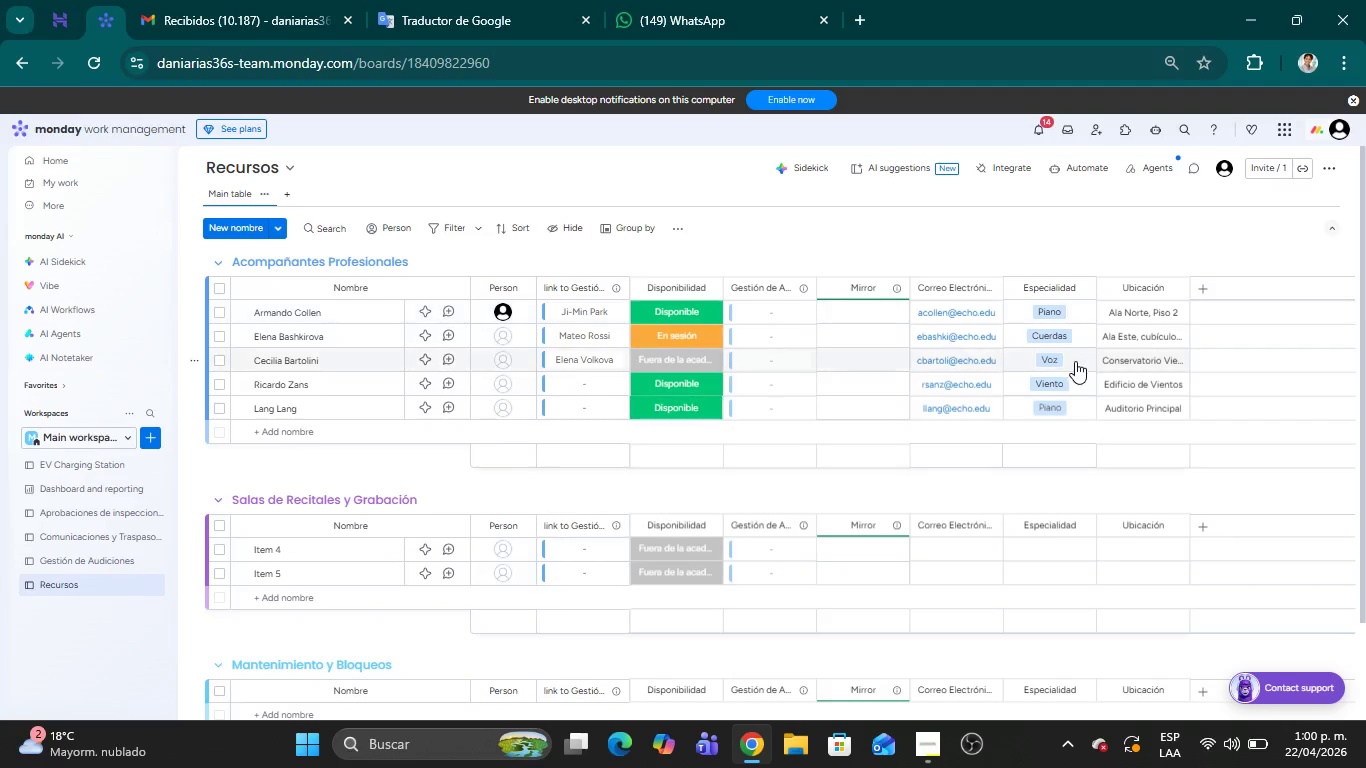 
wait(10.88)
 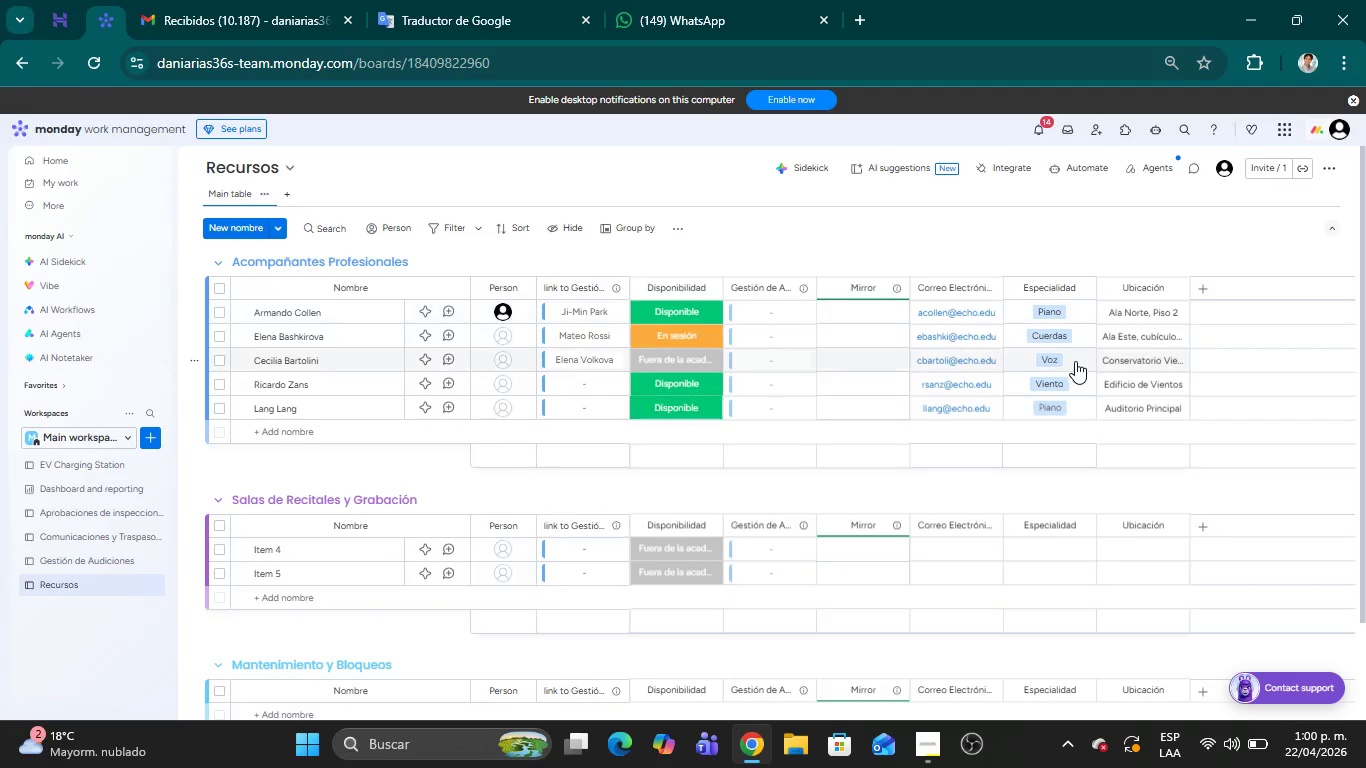 
left_click([98, 557])
 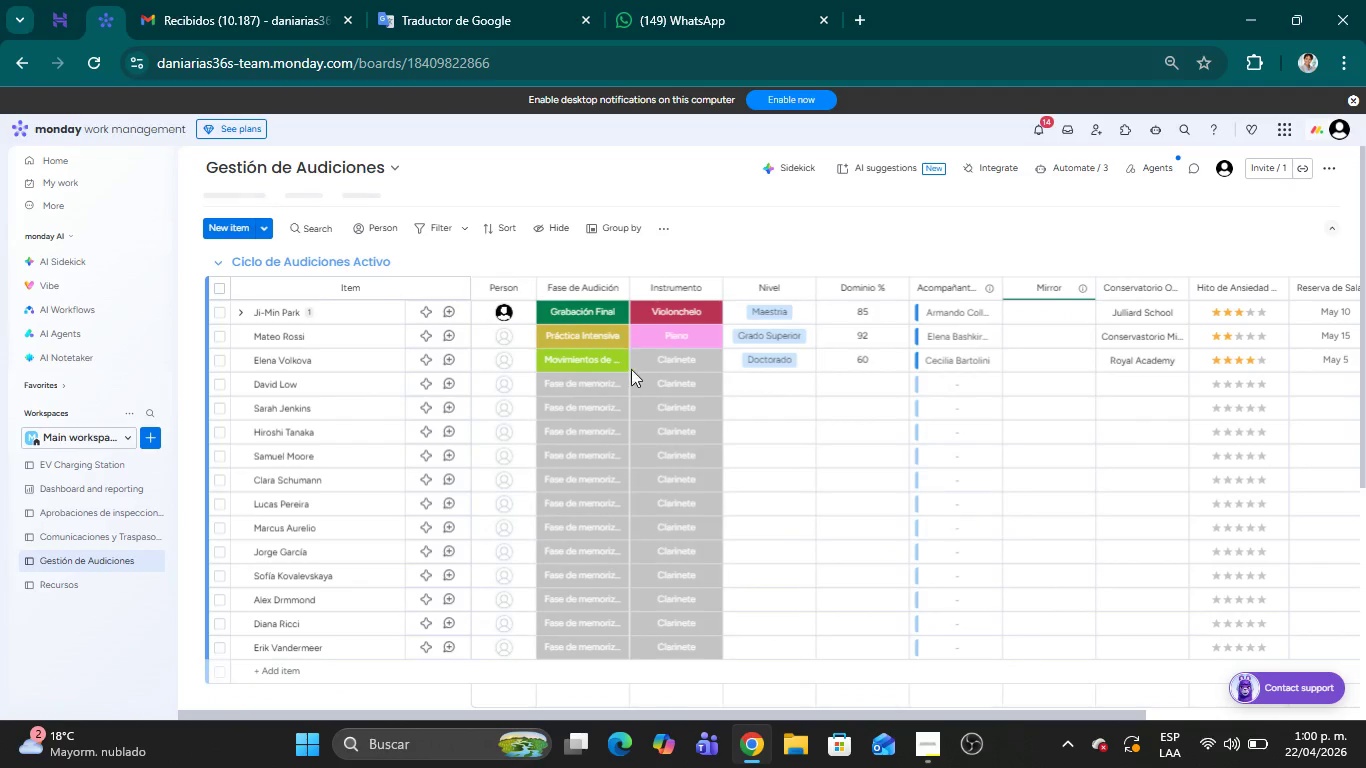 
mouse_move([640, 363])
 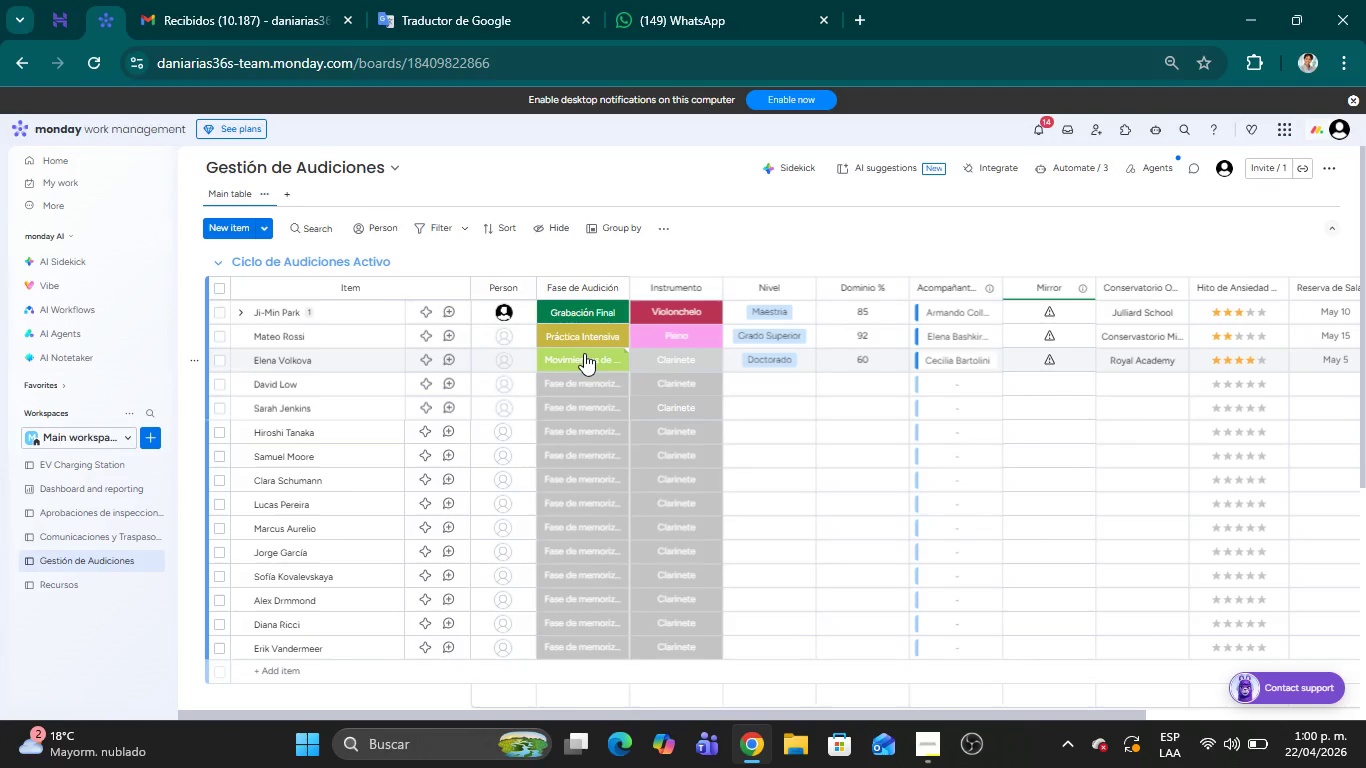 
left_click([584, 331])
 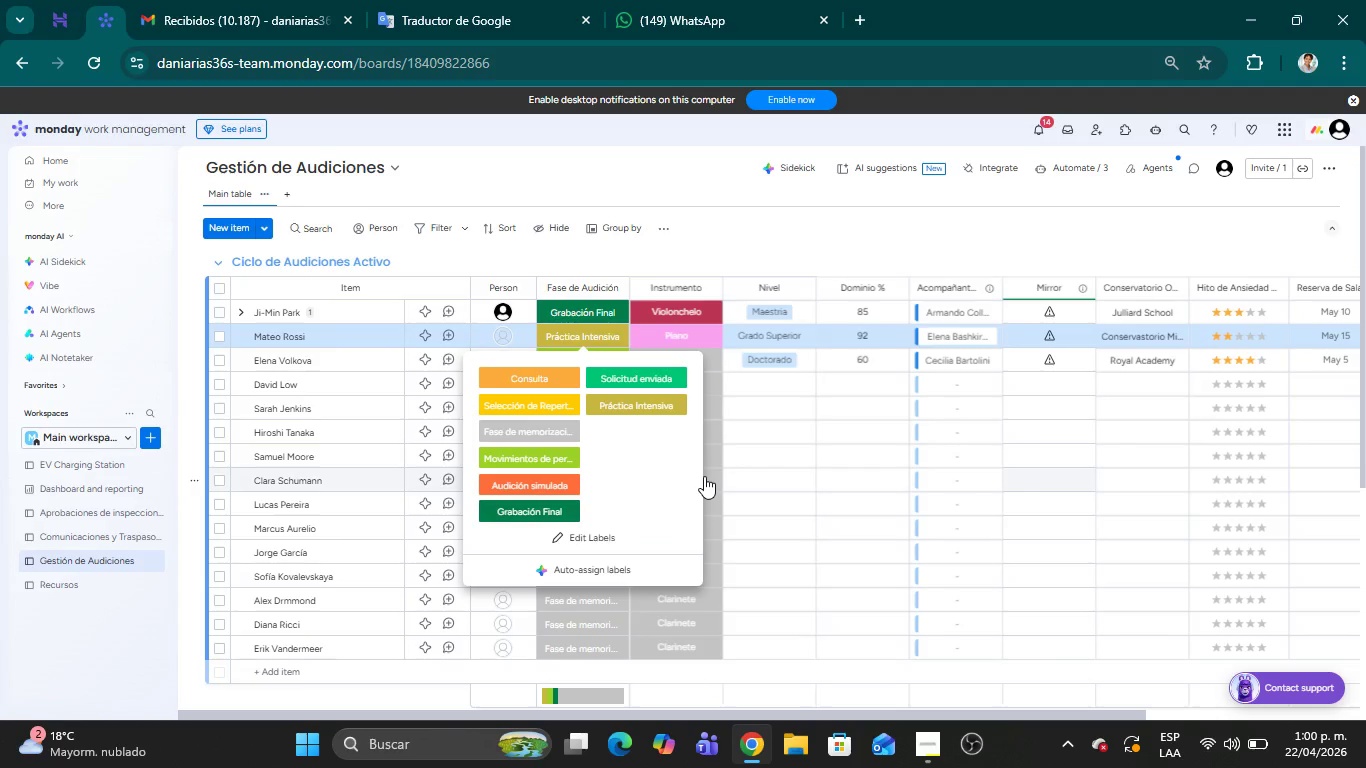 
wait(5.62)
 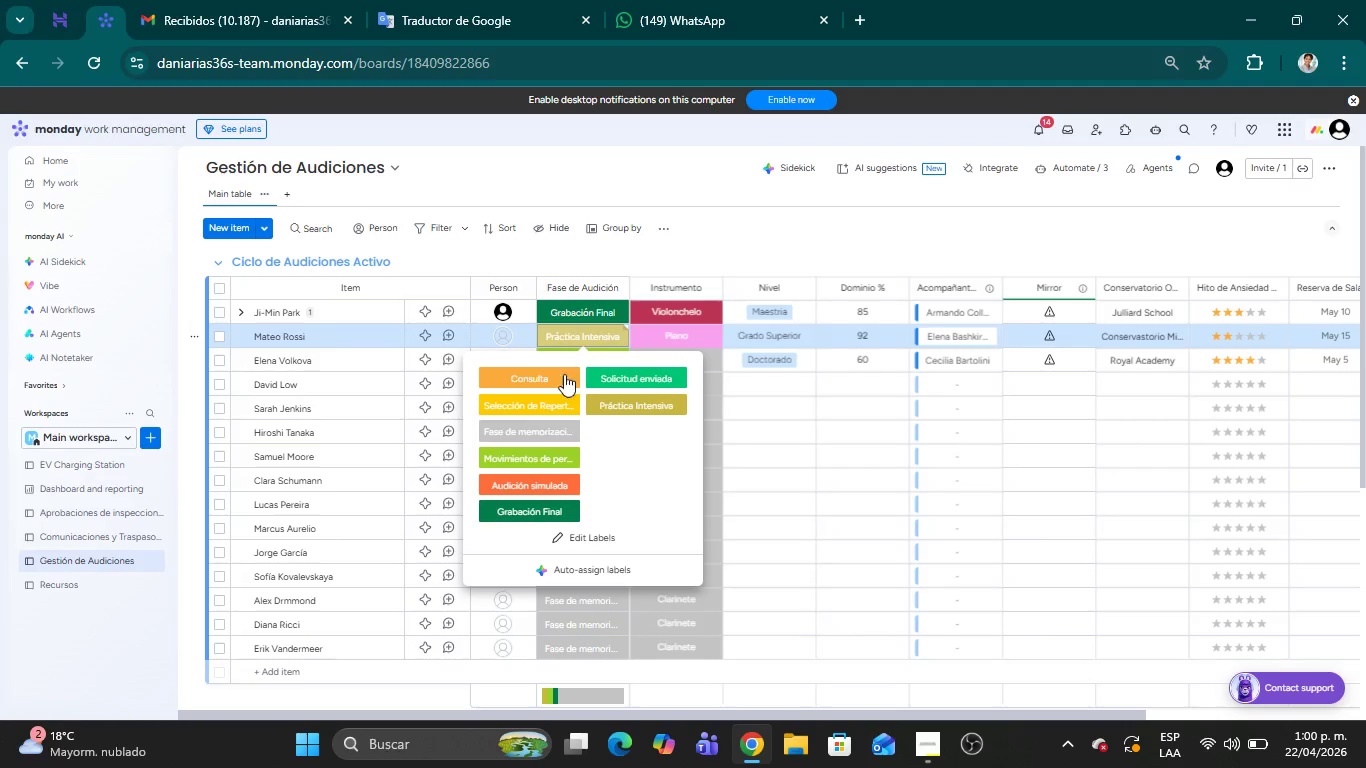 
left_click([768, 239])
 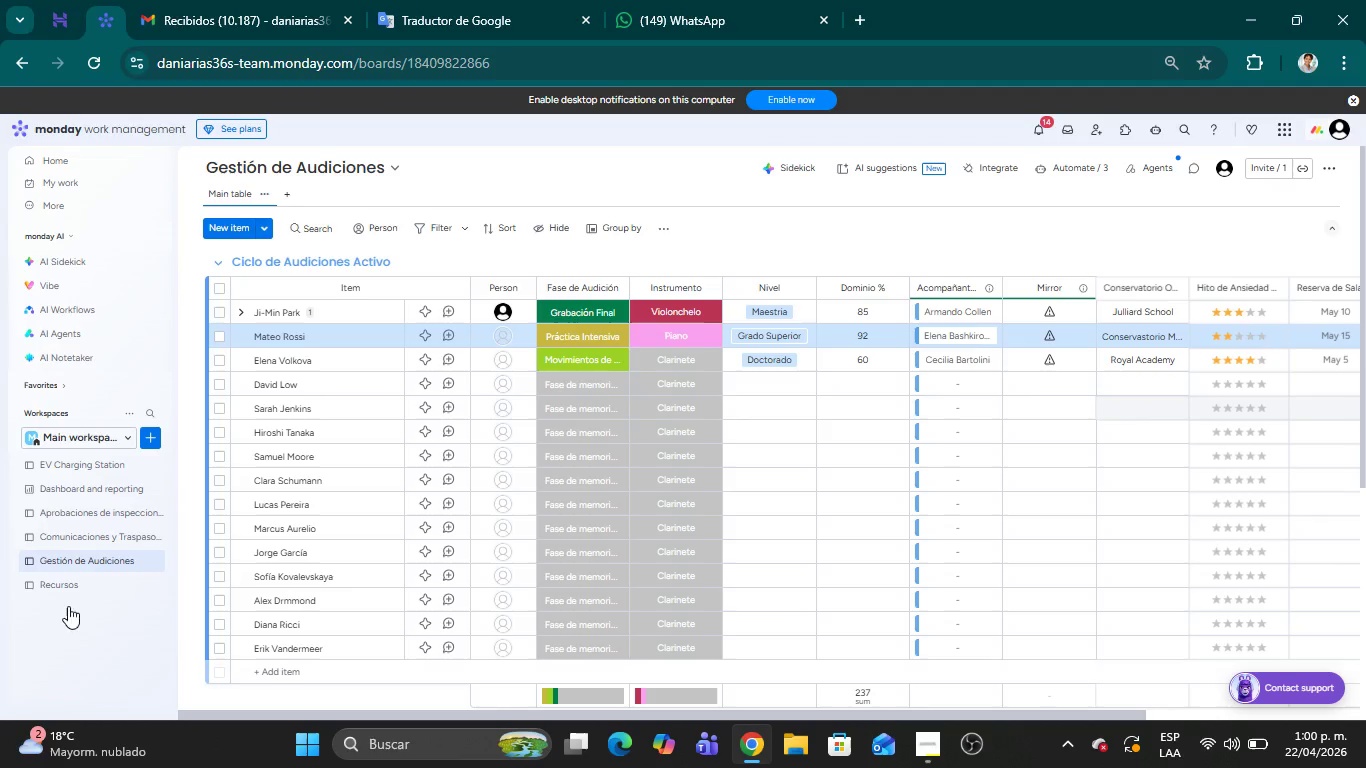 
left_click([75, 590])
 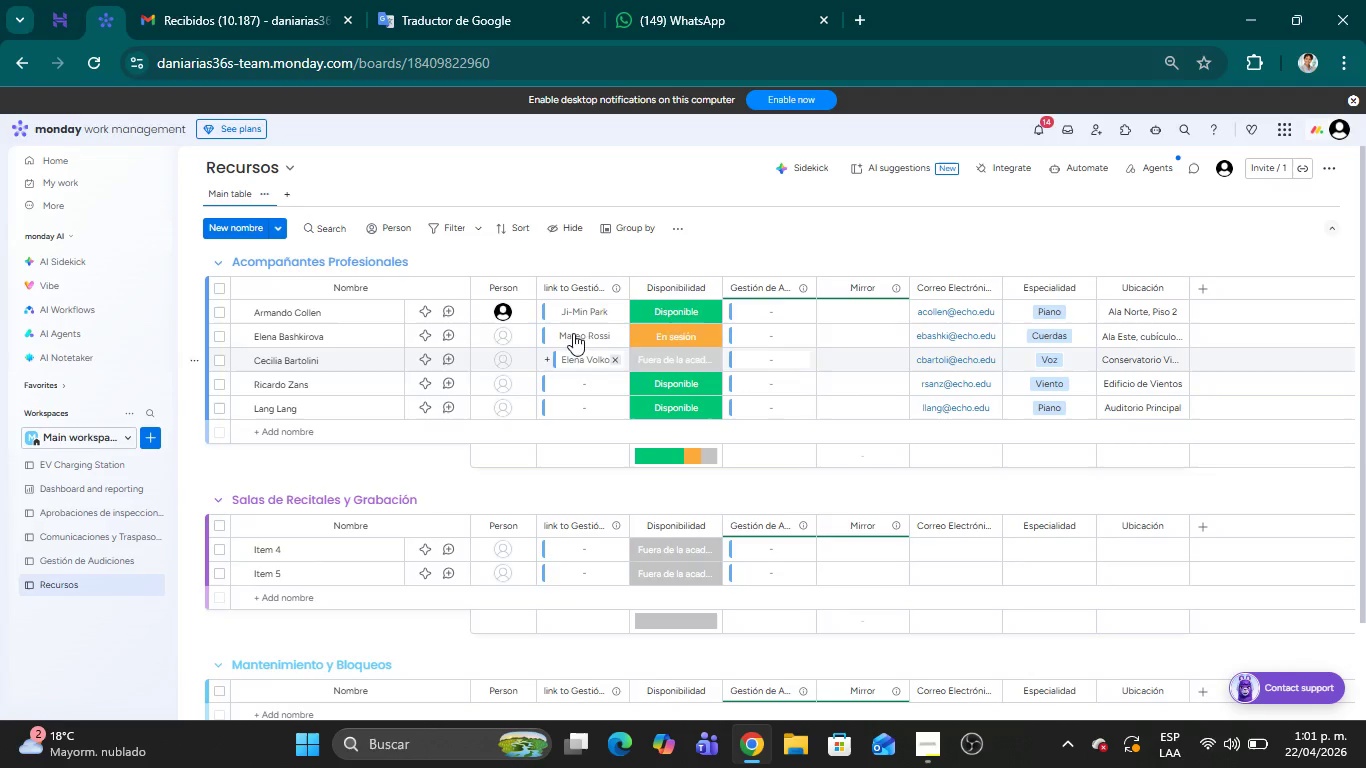 
wait(15.36)
 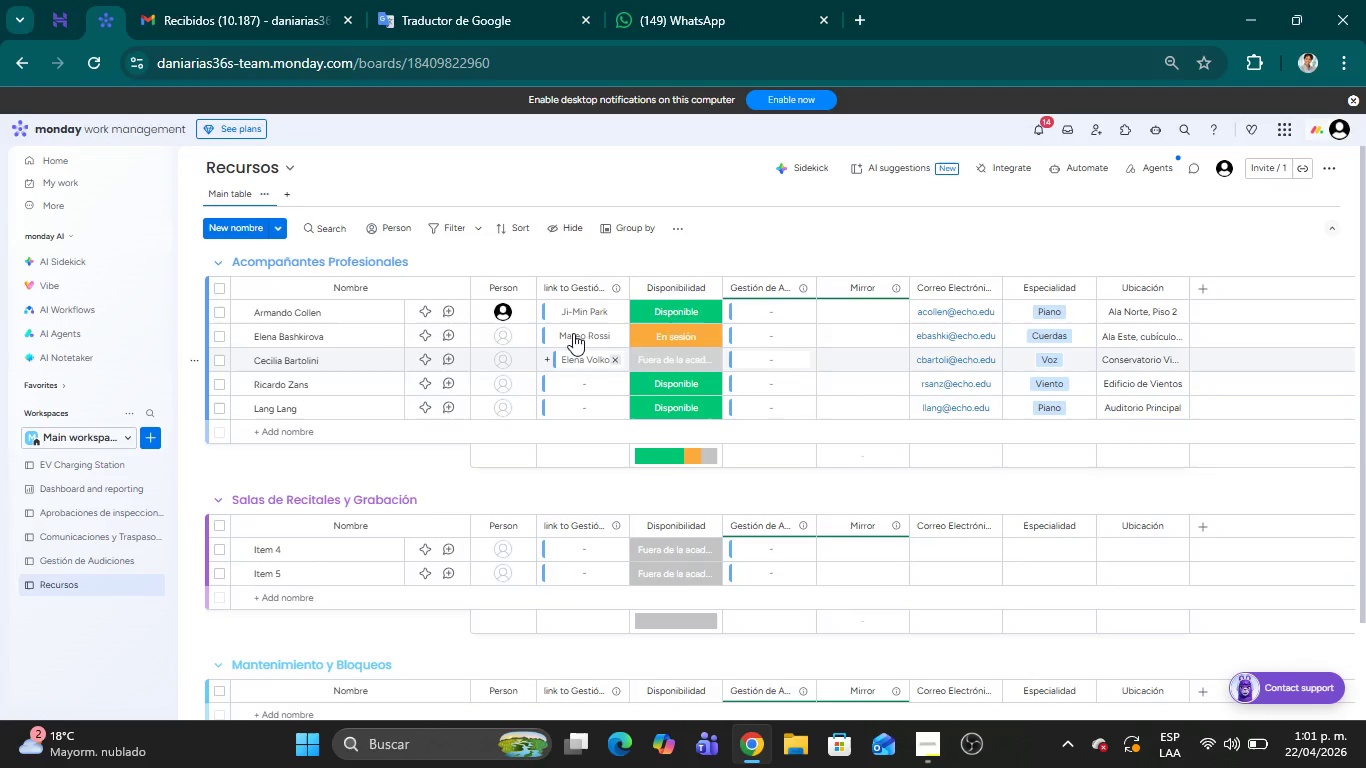 
left_click([116, 559])
 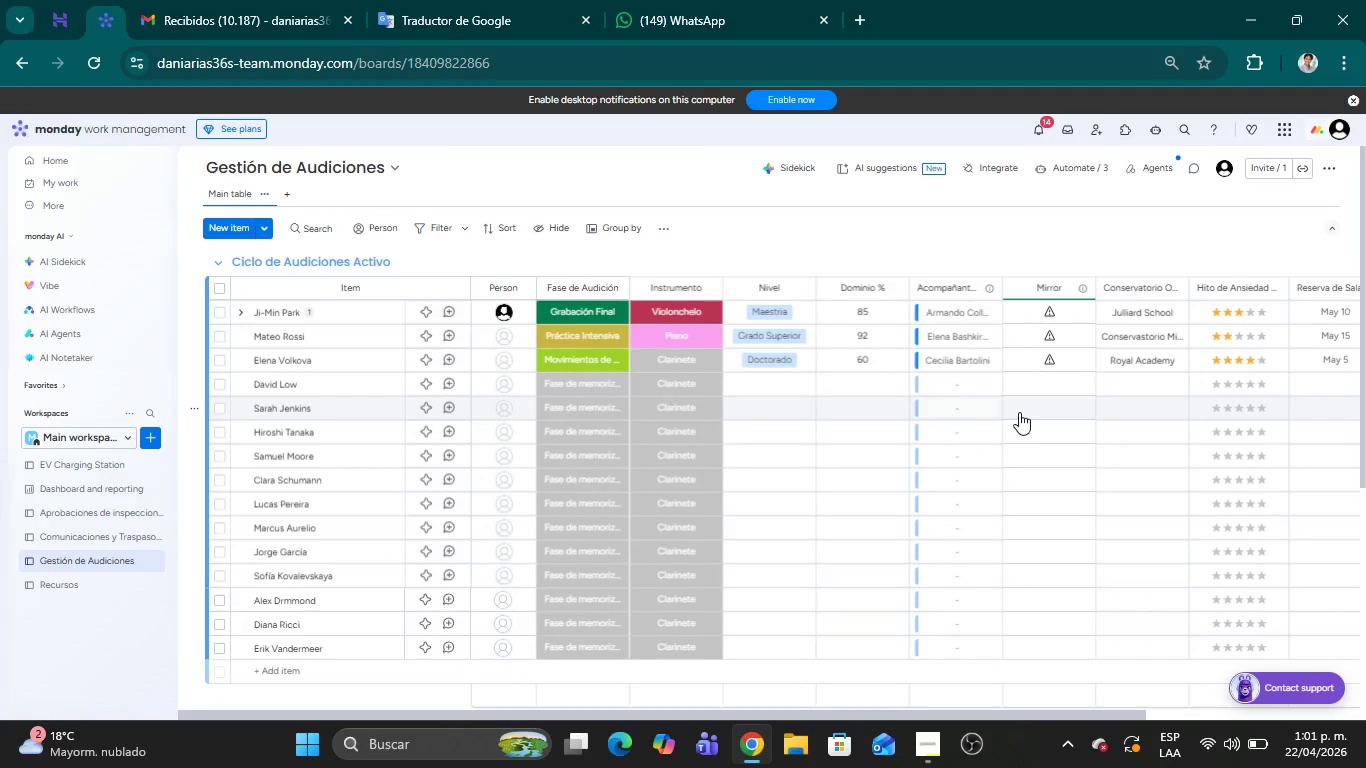 
wait(6.72)
 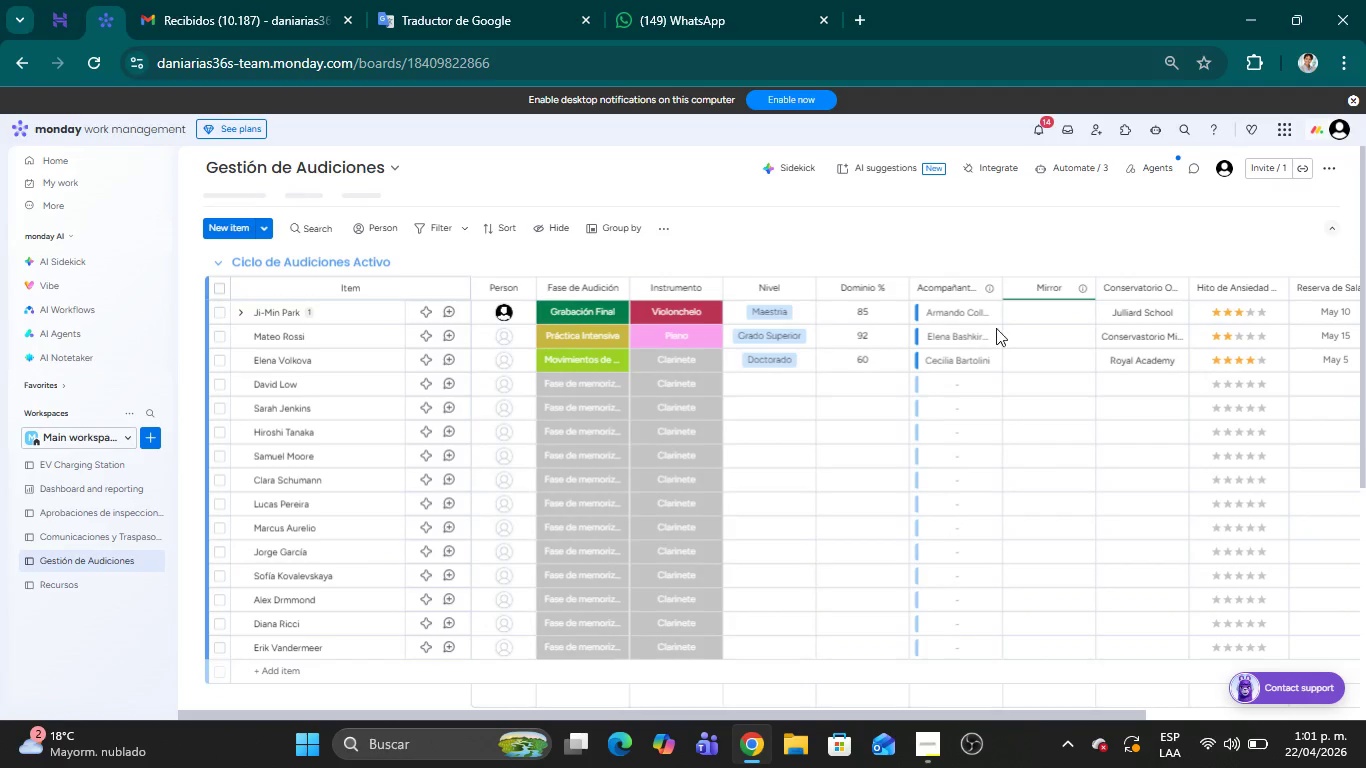 
left_click([1052, 312])
 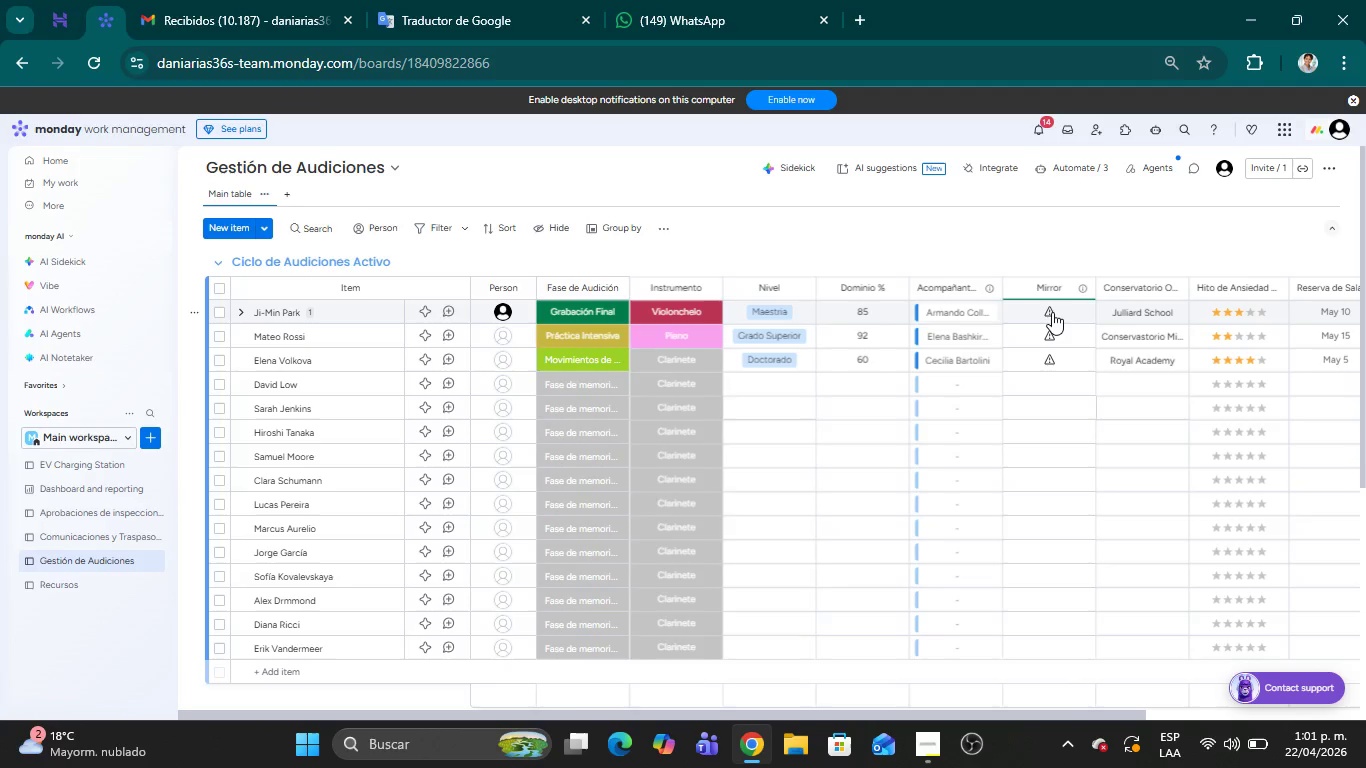 
left_click([1051, 312])
 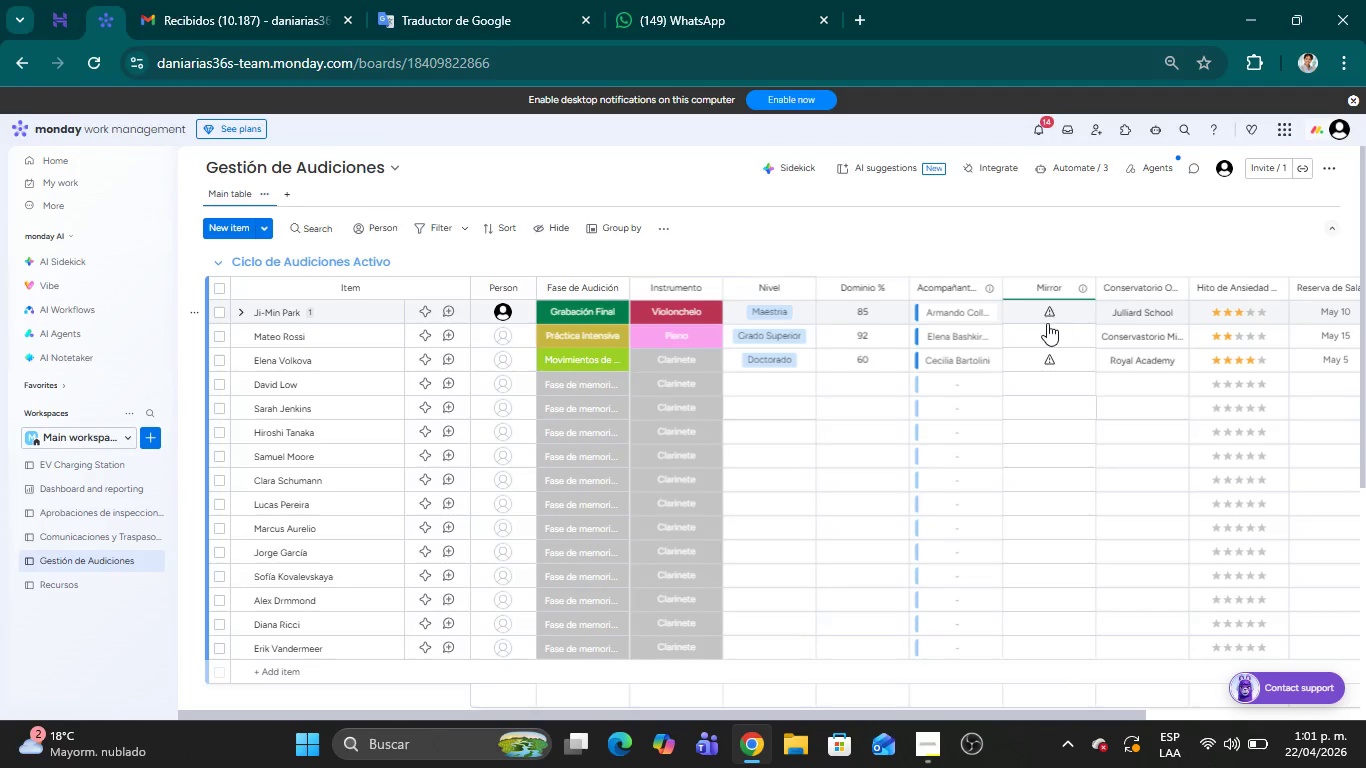 
left_click([1045, 329])
 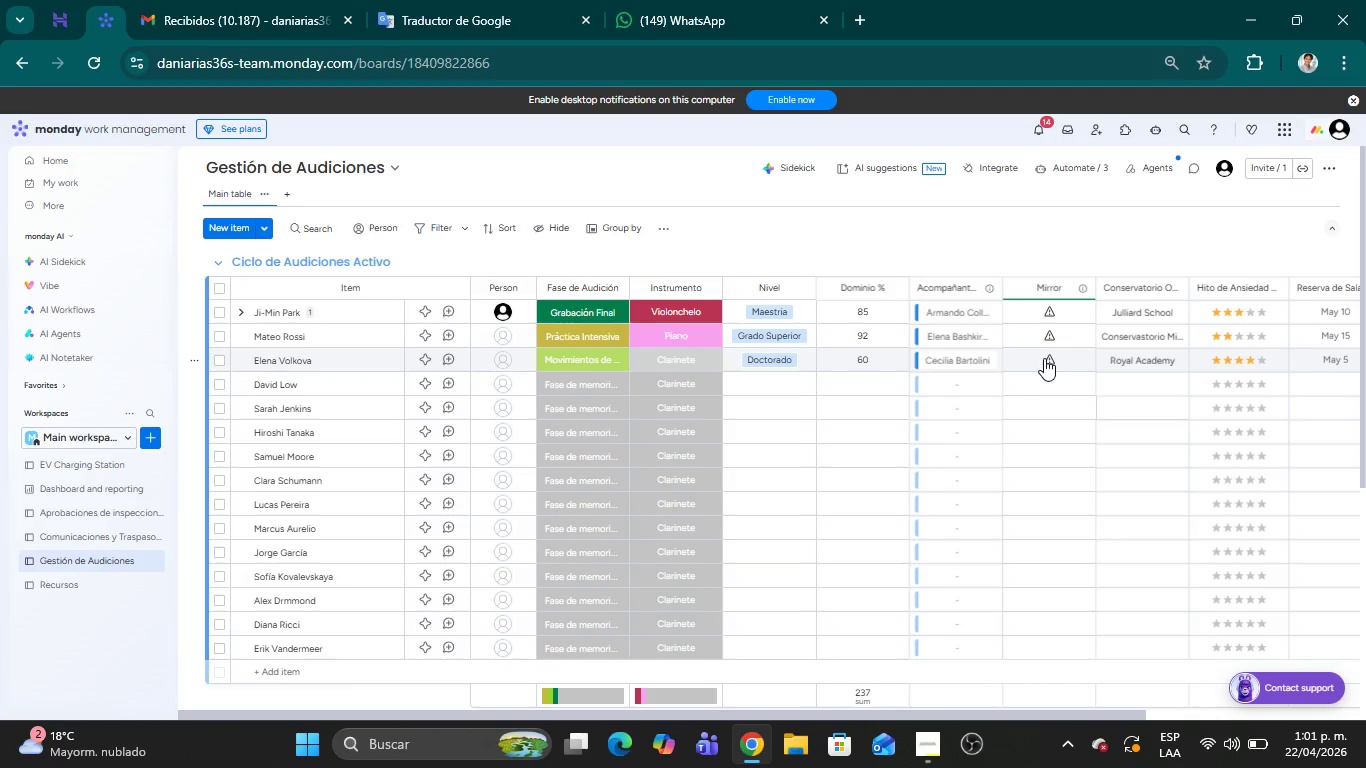 
left_click([1044, 358])
 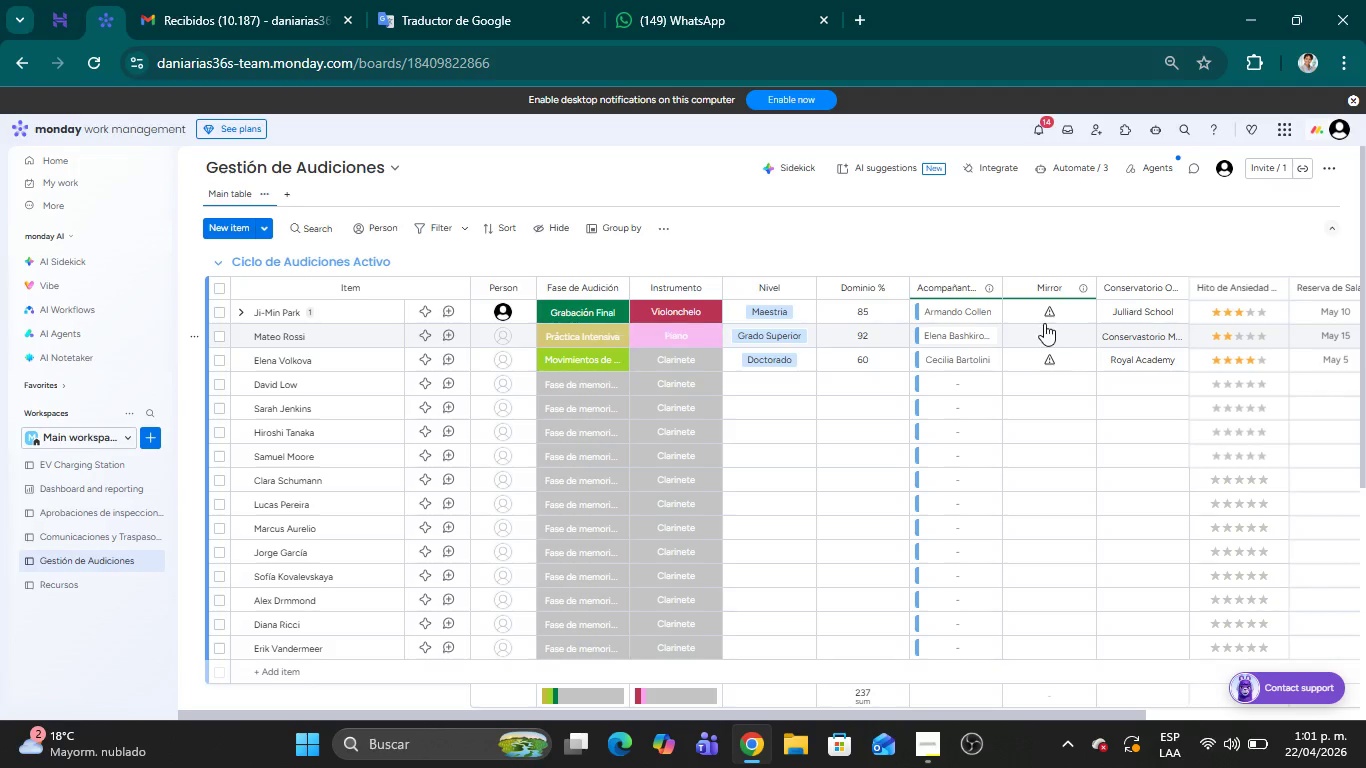 
wait(6.67)
 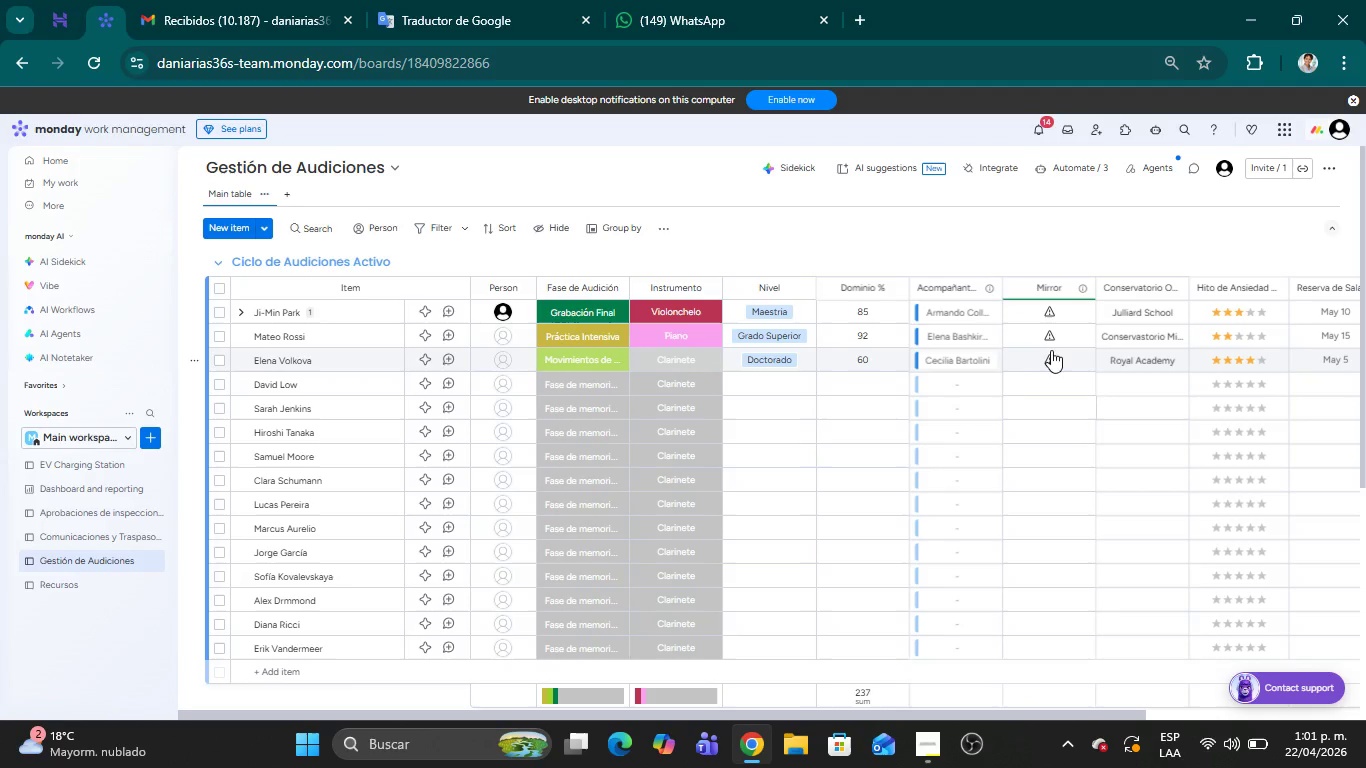 
left_click([1083, 289])
 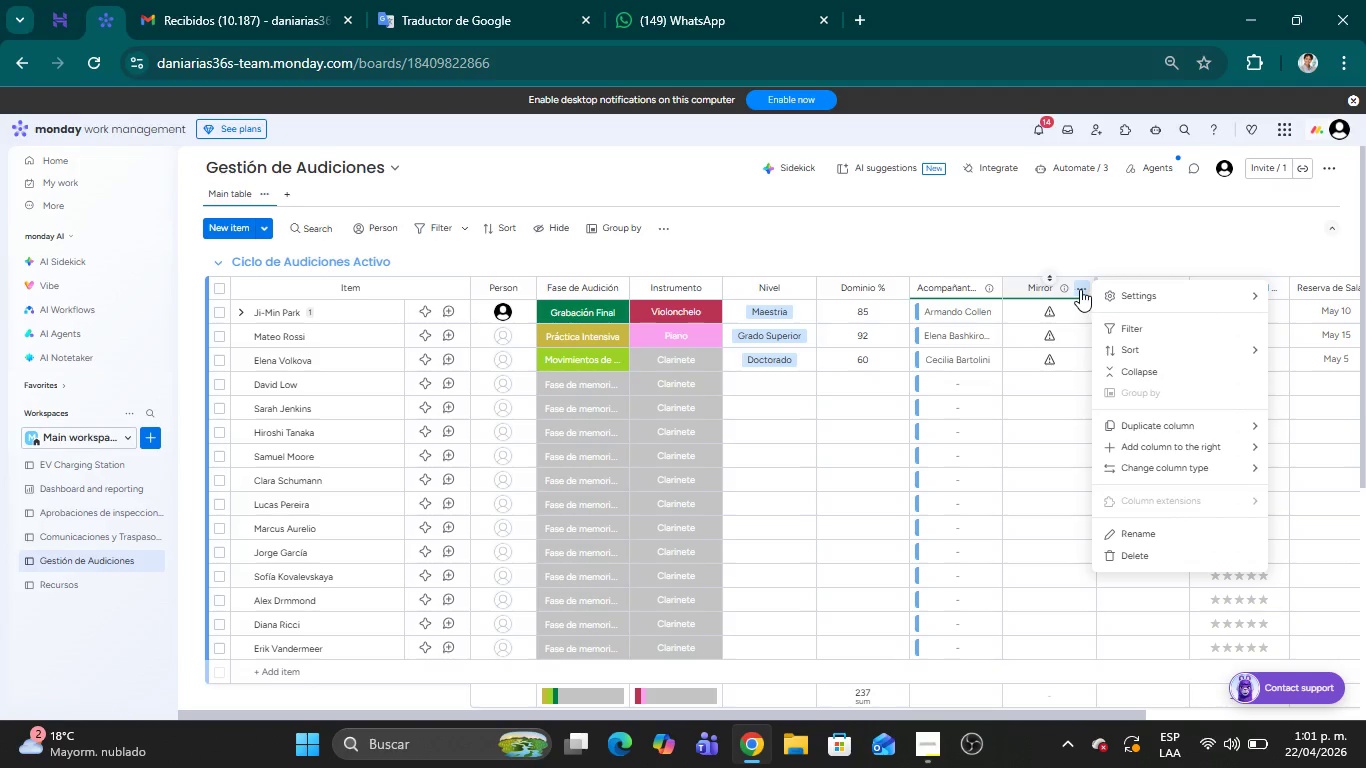 
left_click([1065, 289])
 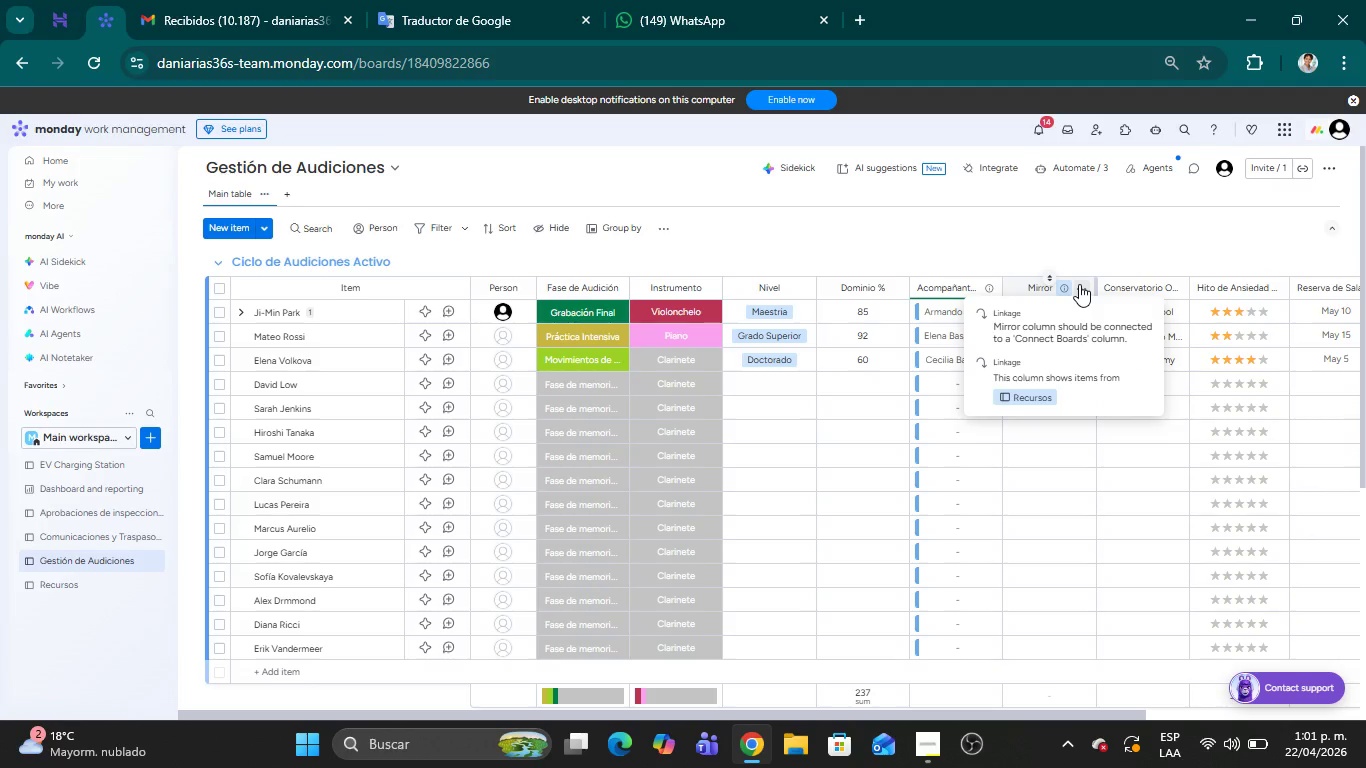 
wait(8.22)
 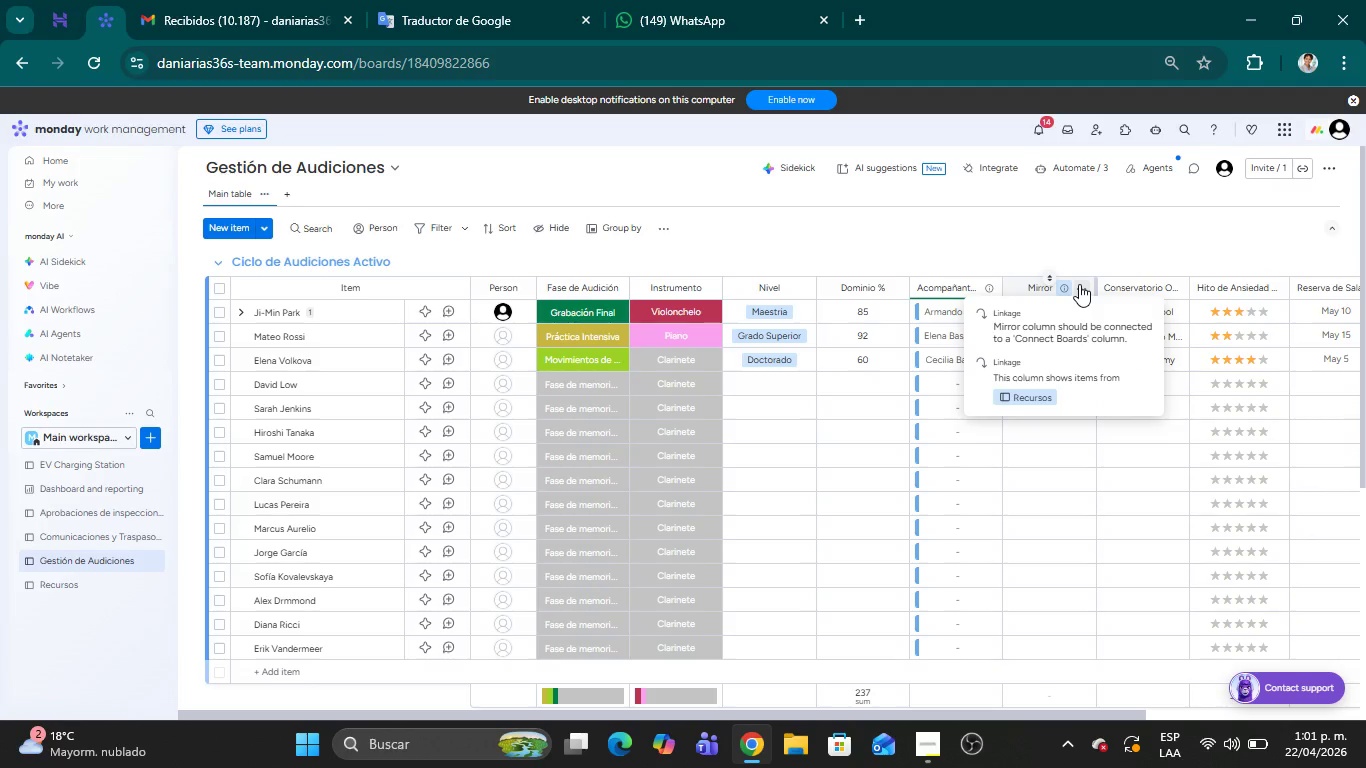 
left_click([1084, 215])
 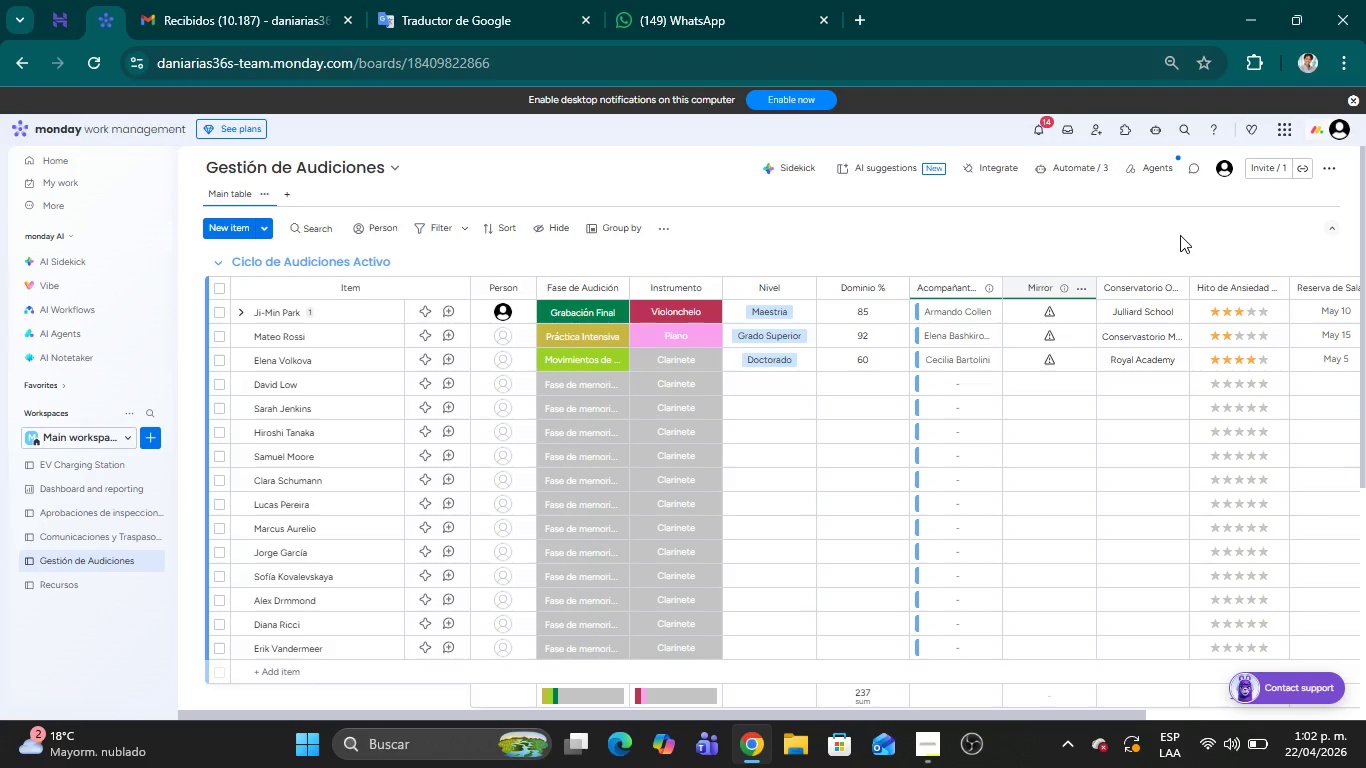 
wait(57.0)
 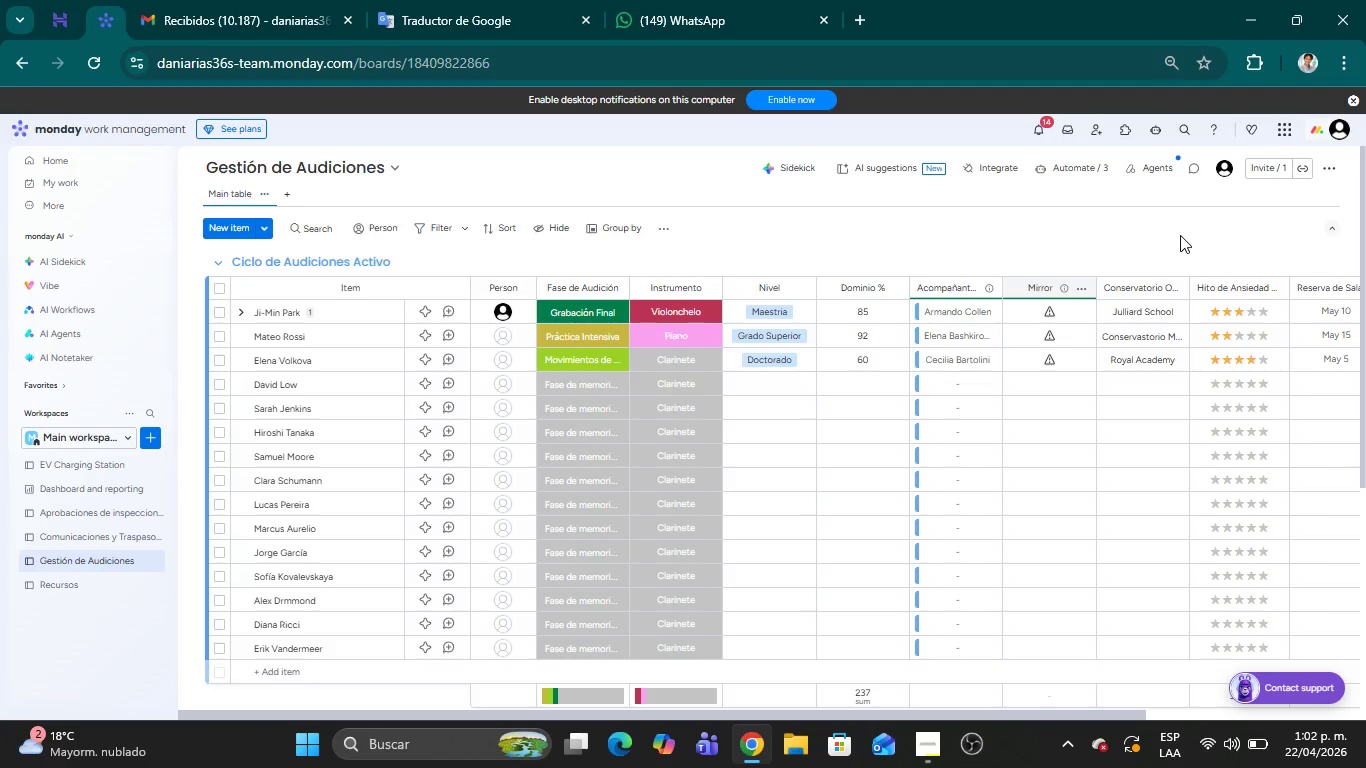 
left_click([1083, 291])
 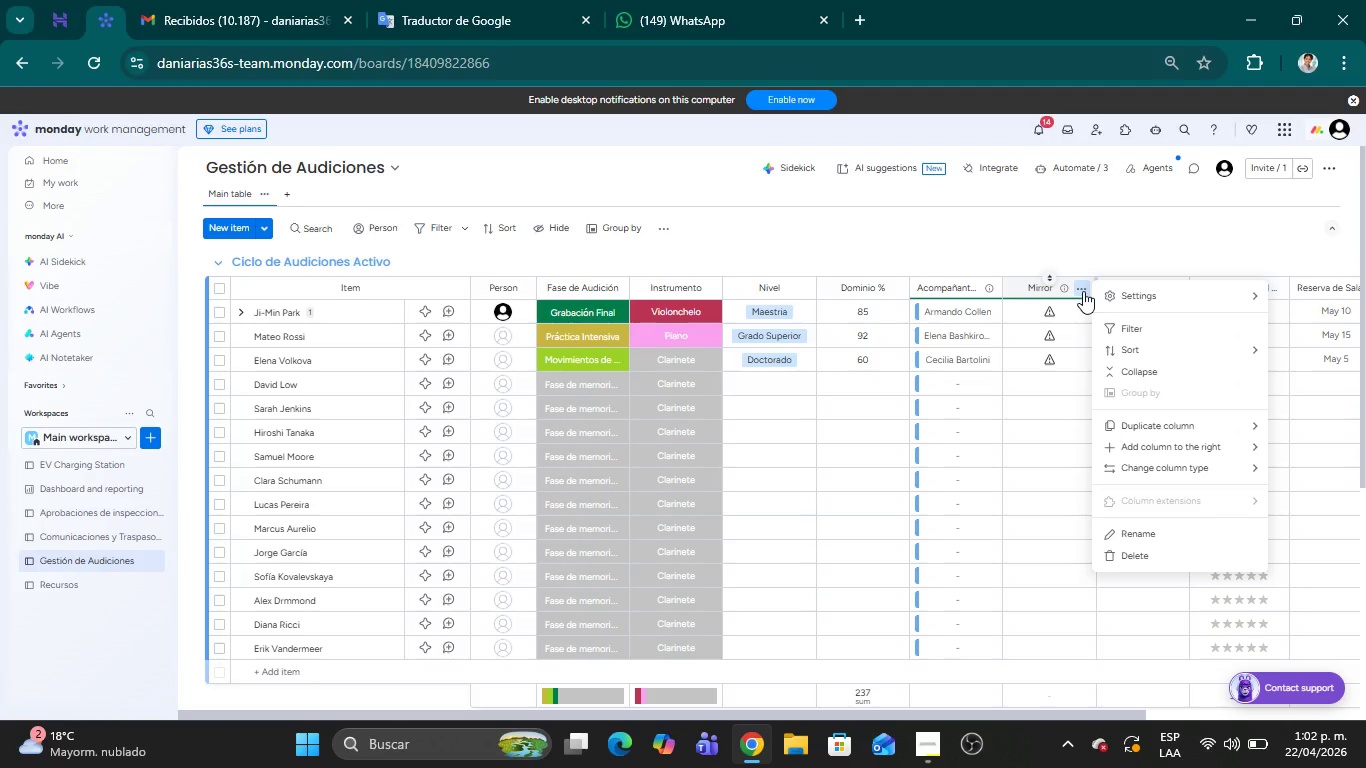 
mouse_move([1125, 294])
 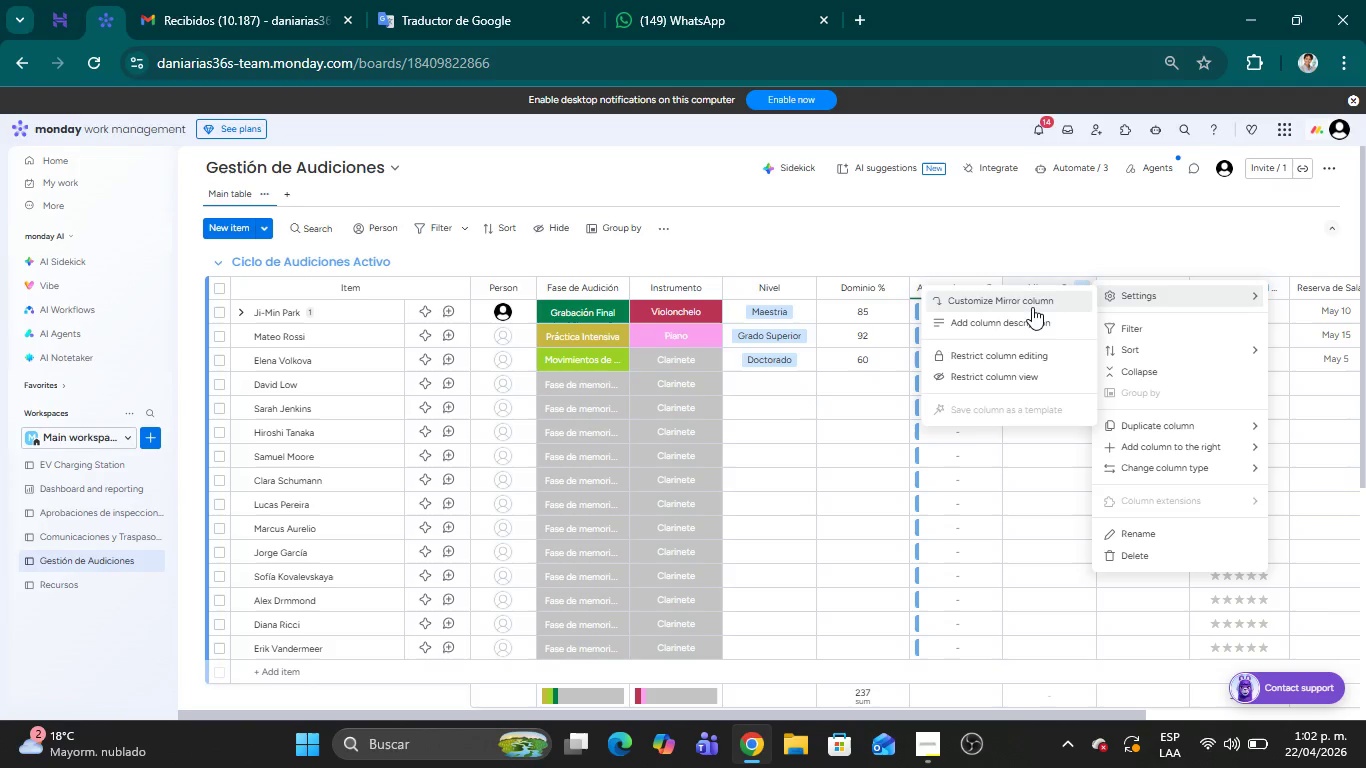 
left_click([1031, 307])
 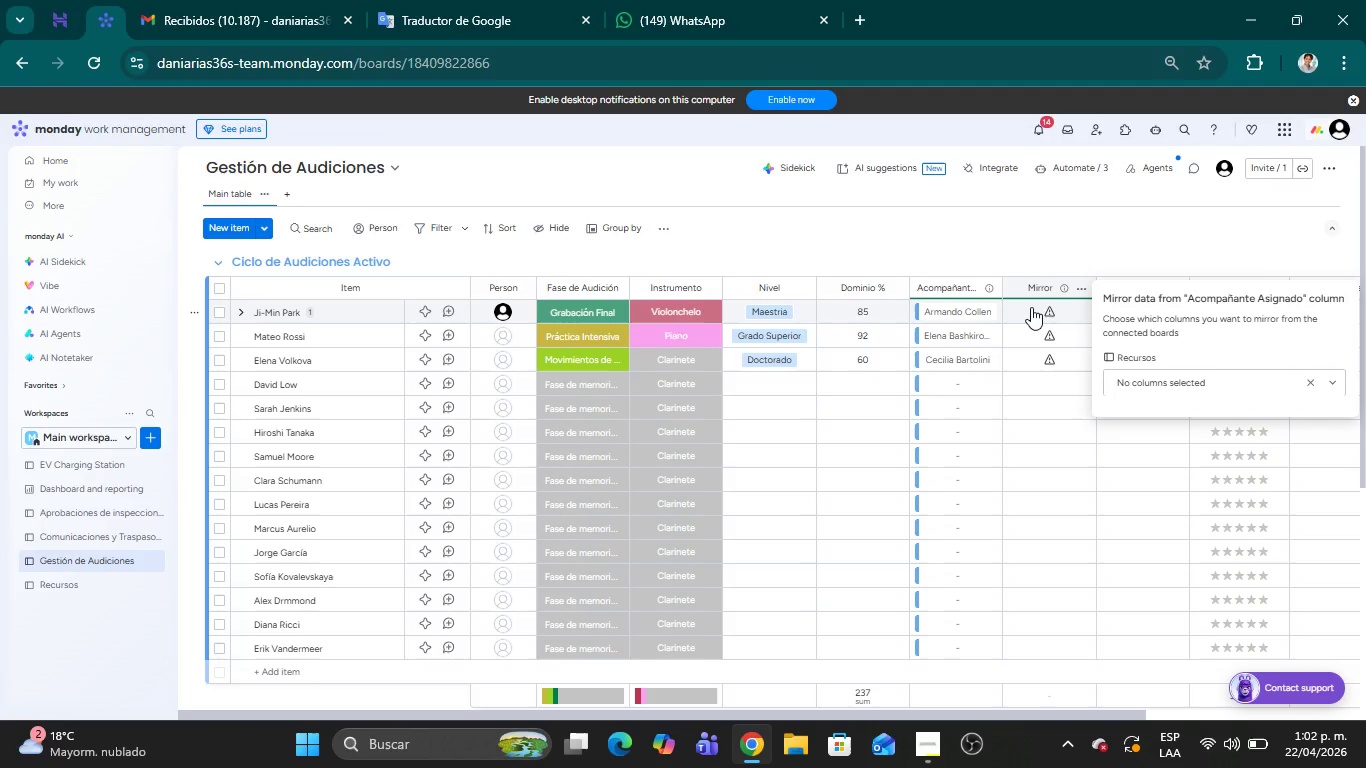 
wait(9.09)
 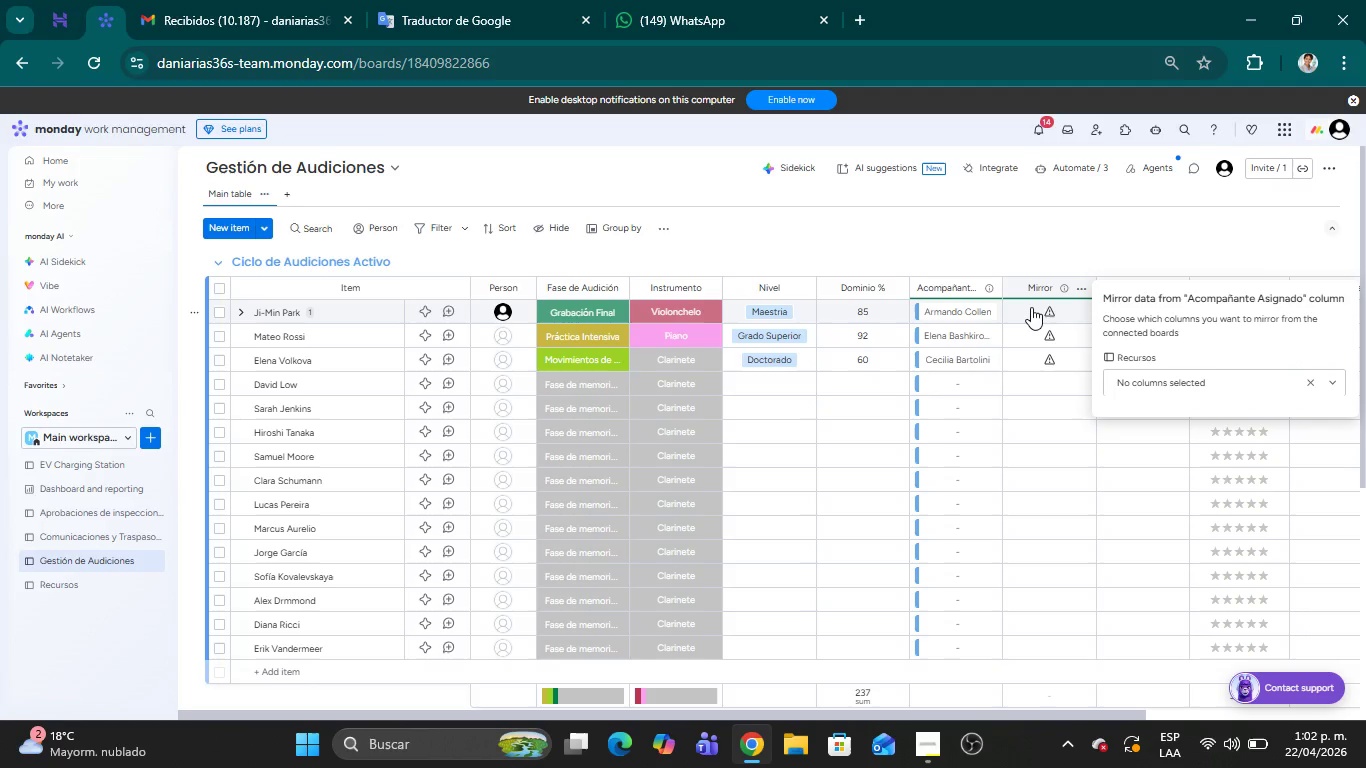 
scroll: coordinate [1263, 379], scroll_direction: down, amount: 2.0
 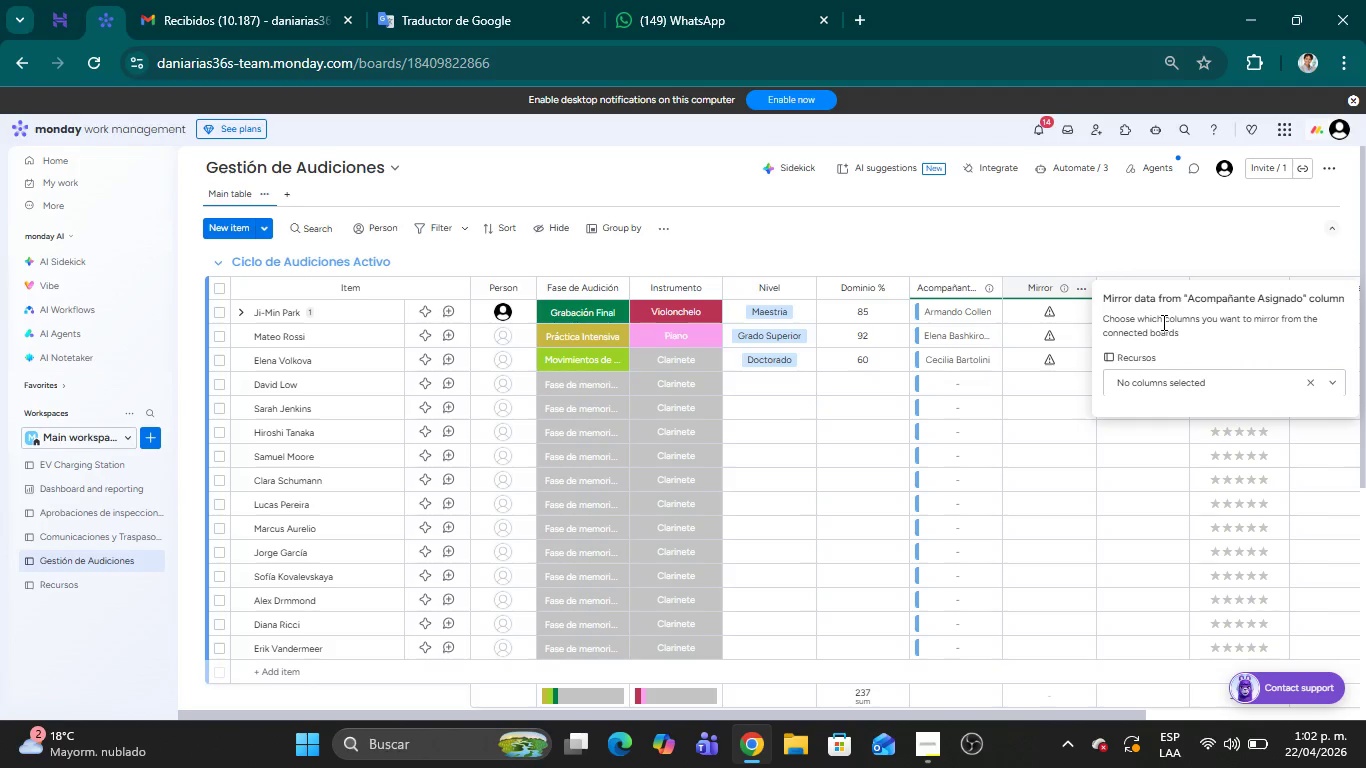 
wait(7.55)
 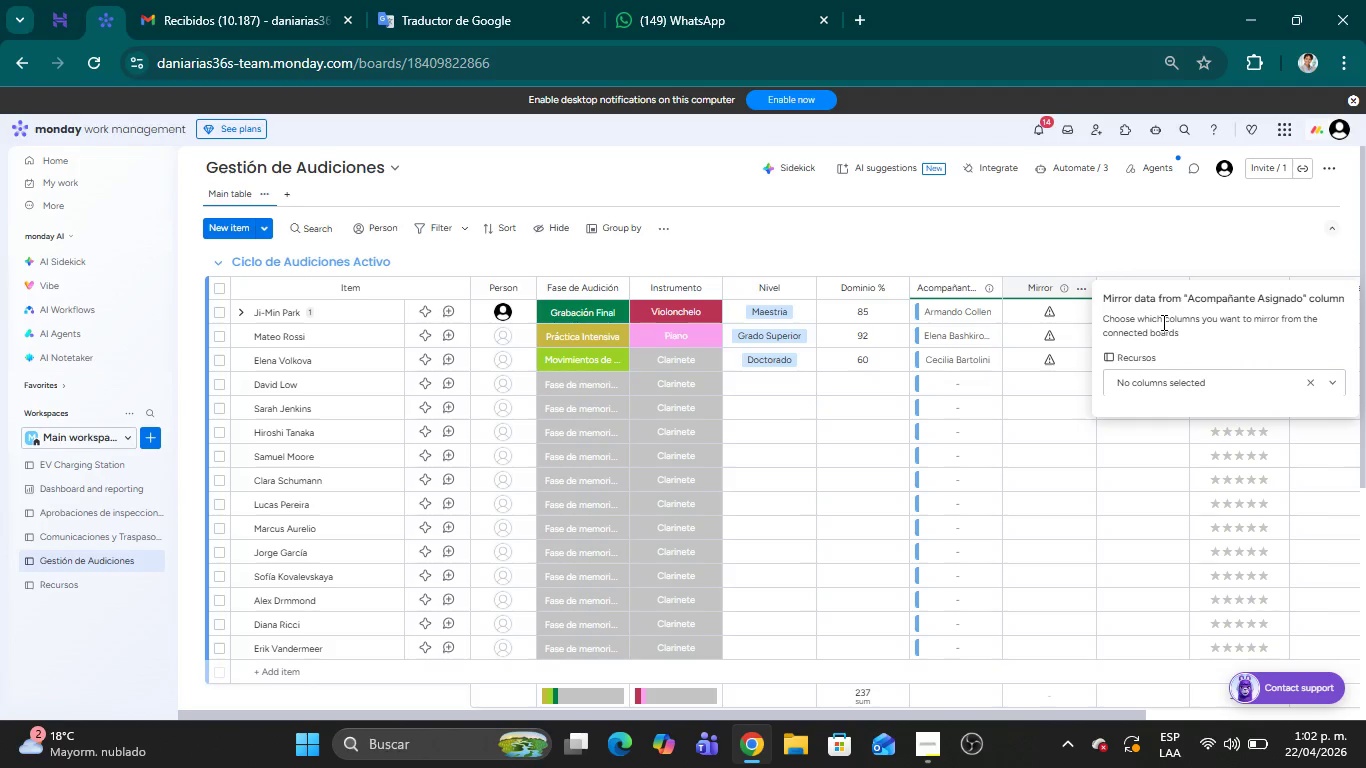 
left_click([1188, 376])
 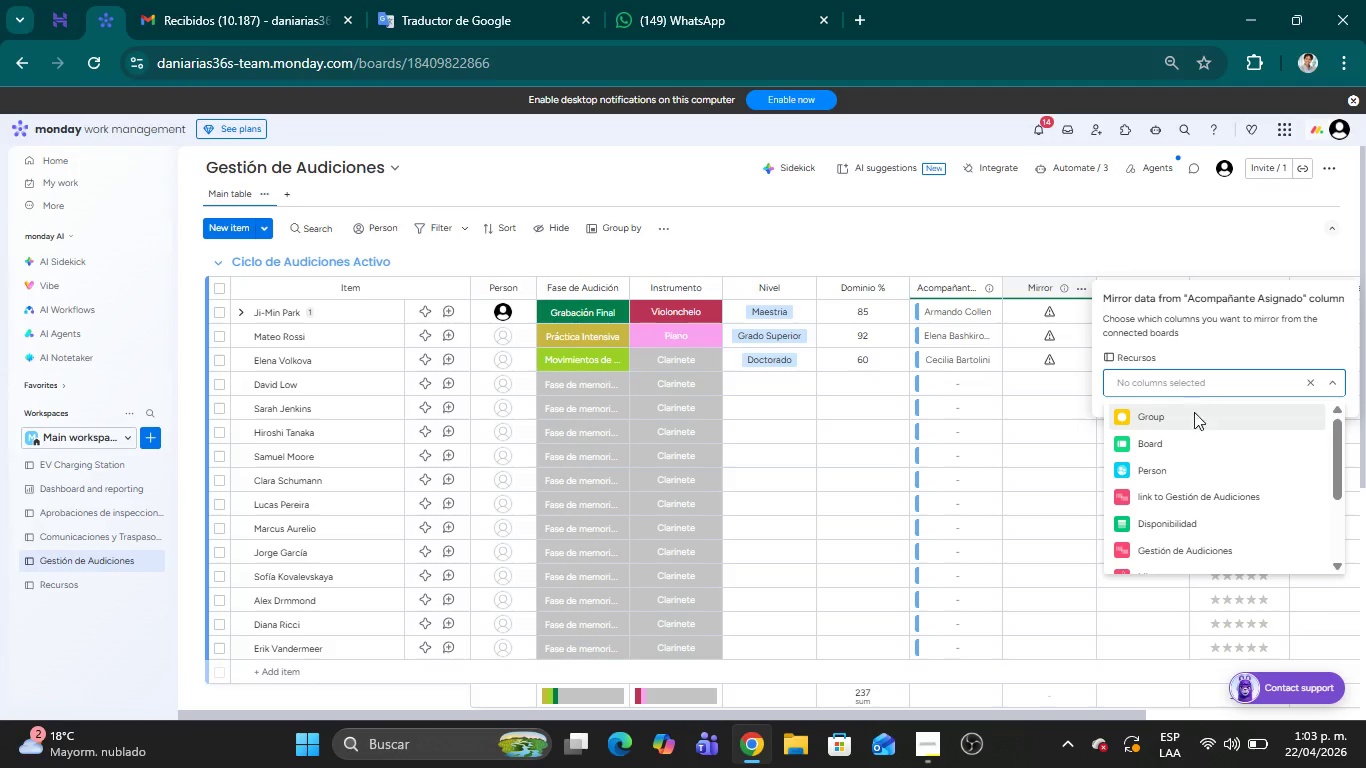 
scroll: coordinate [1207, 451], scroll_direction: down, amount: 5.0
 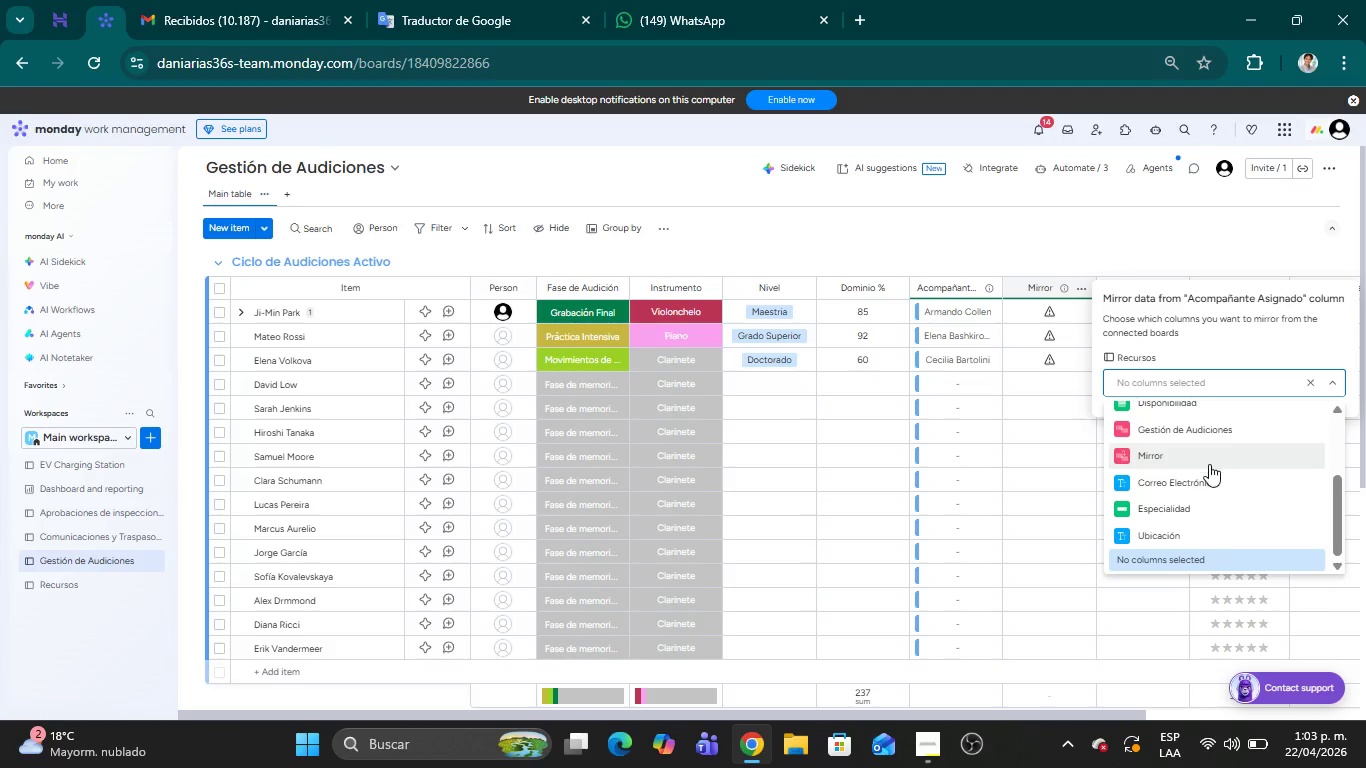 
scroll: coordinate [1209, 465], scroll_direction: up, amount: 3.0
 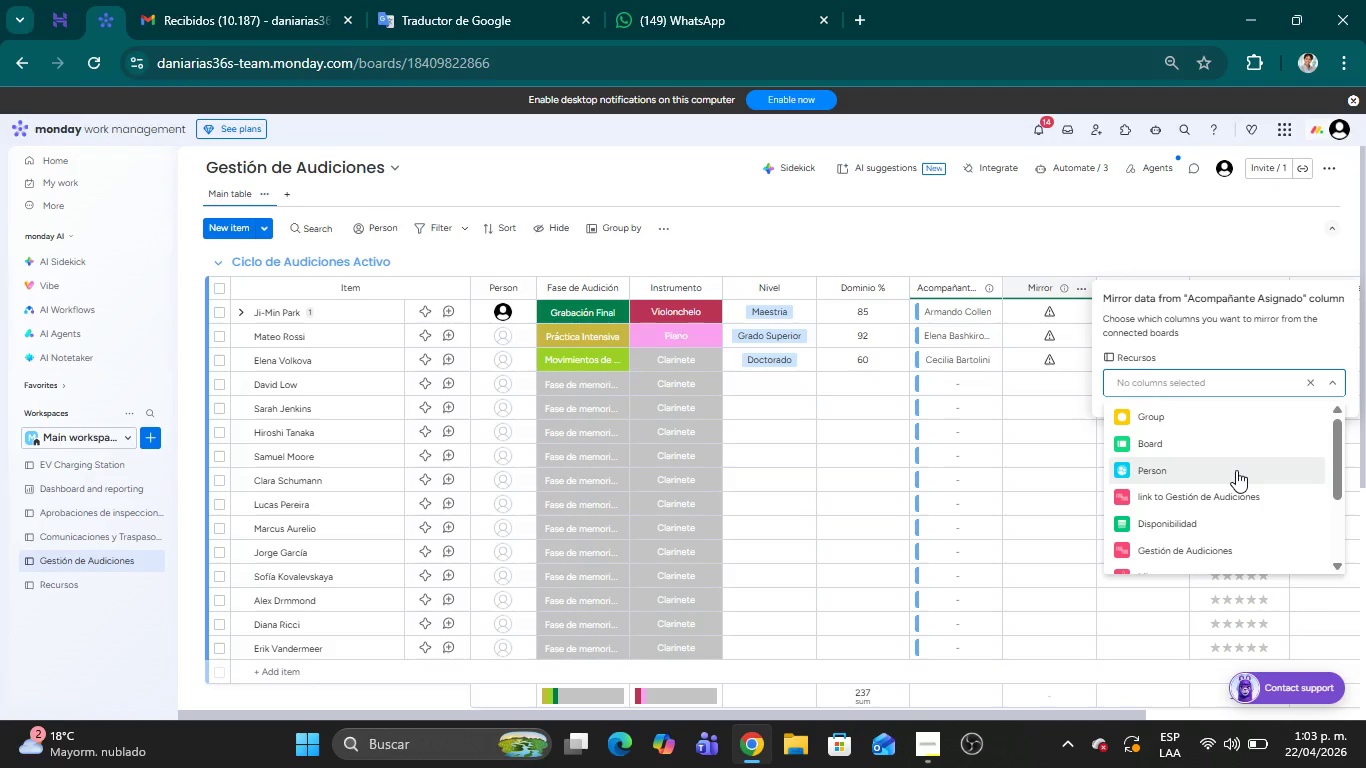 
scroll: coordinate [1232, 498], scroll_direction: down, amount: 4.0
 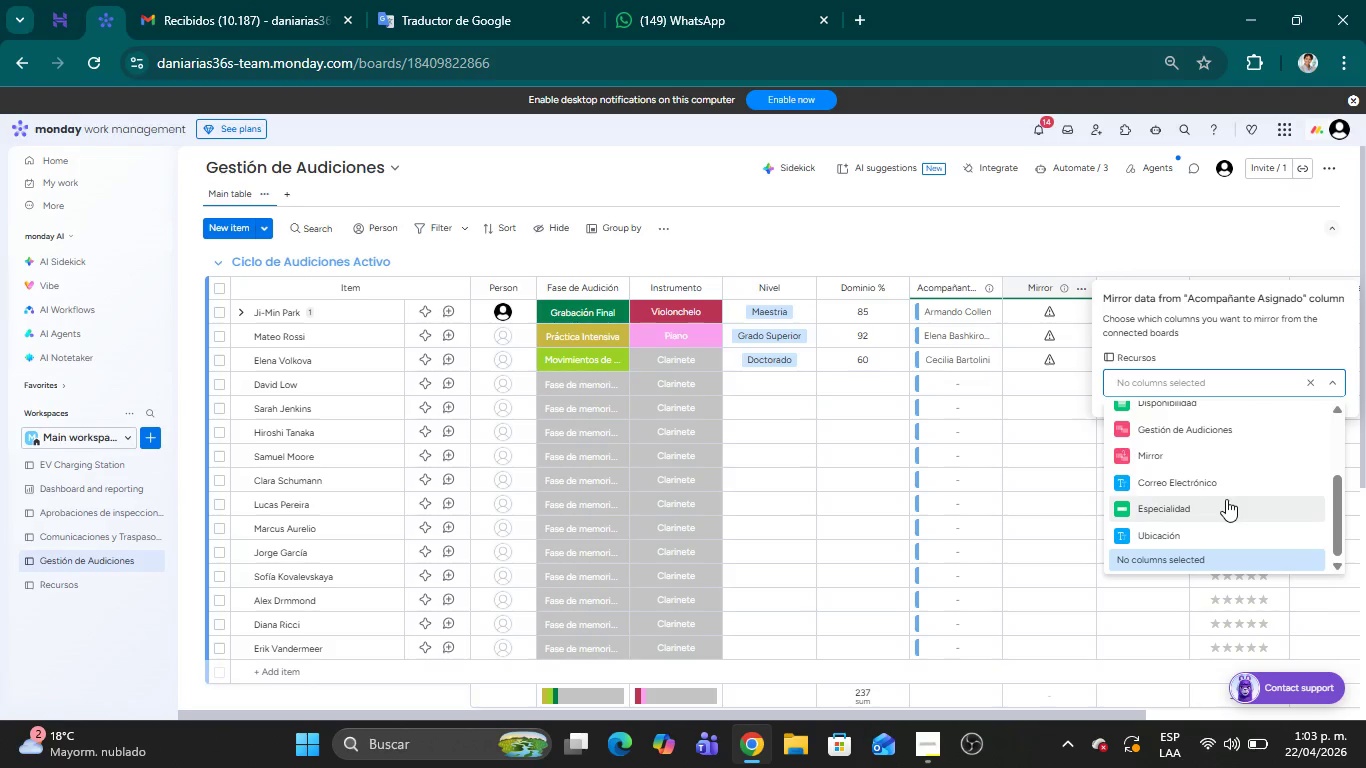 
wait(9.68)
 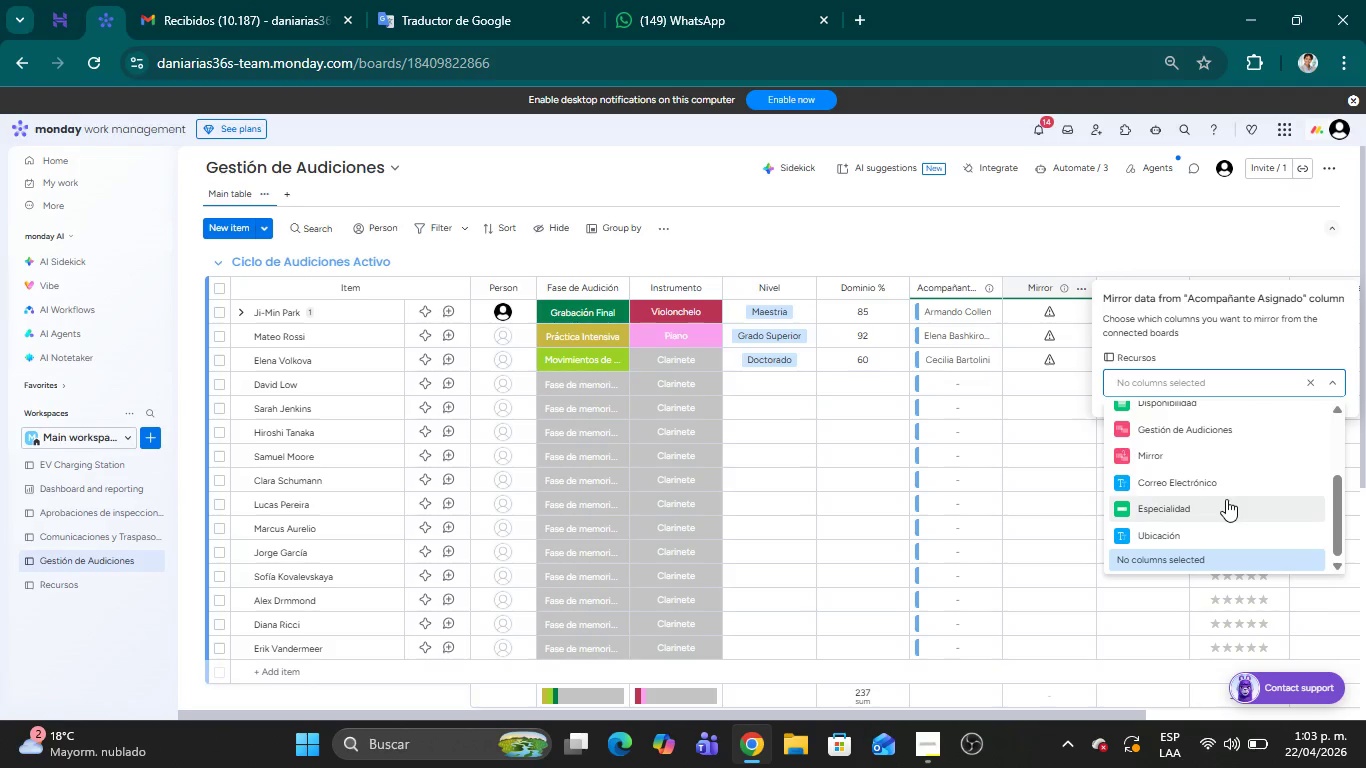 
left_click([1217, 499])
 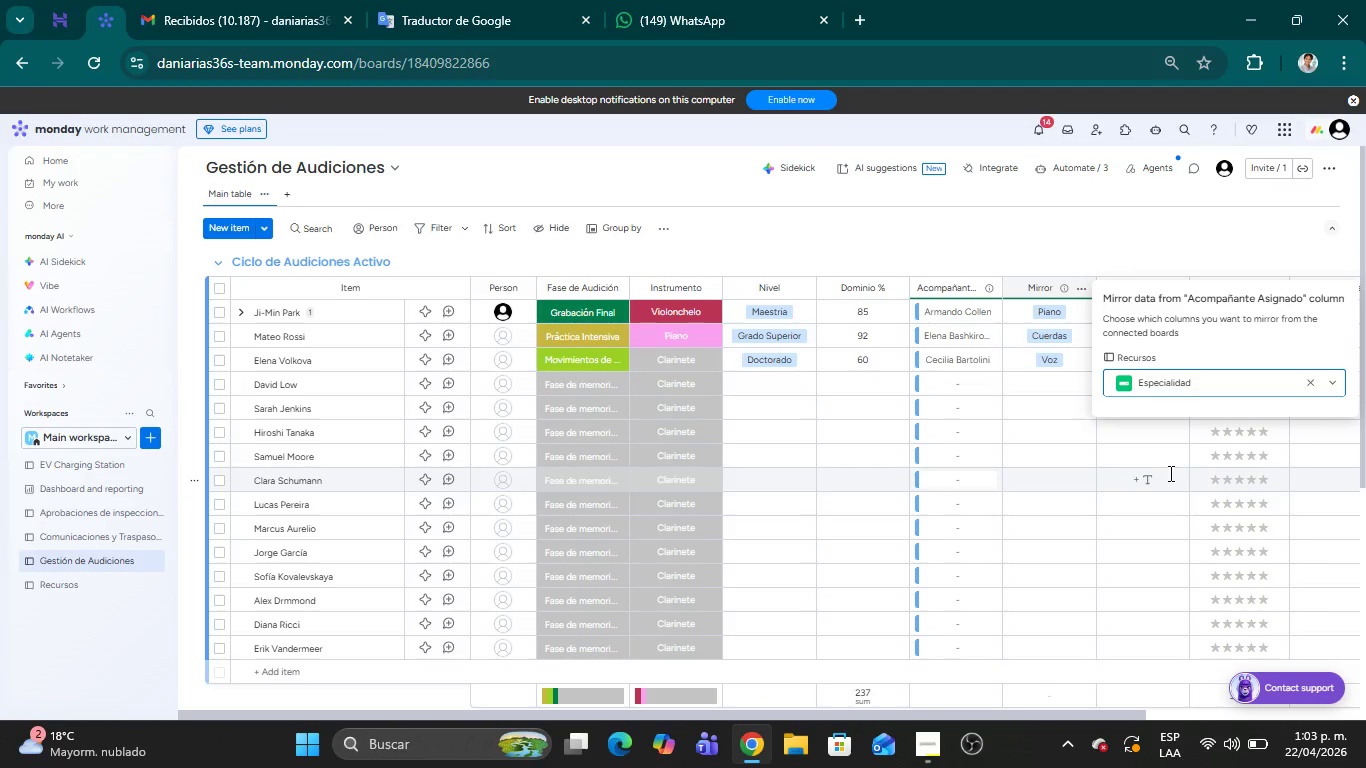 
wait(19.8)
 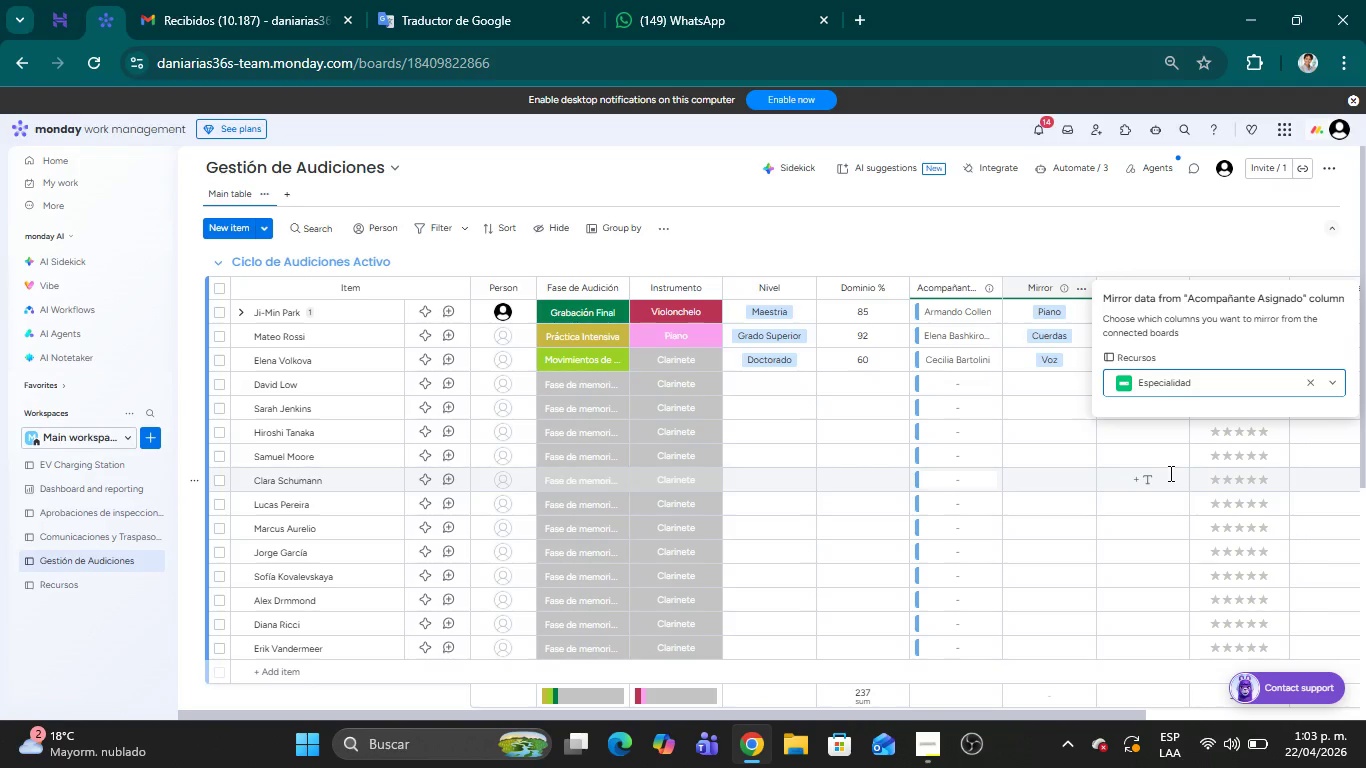 
left_click([1124, 231])
 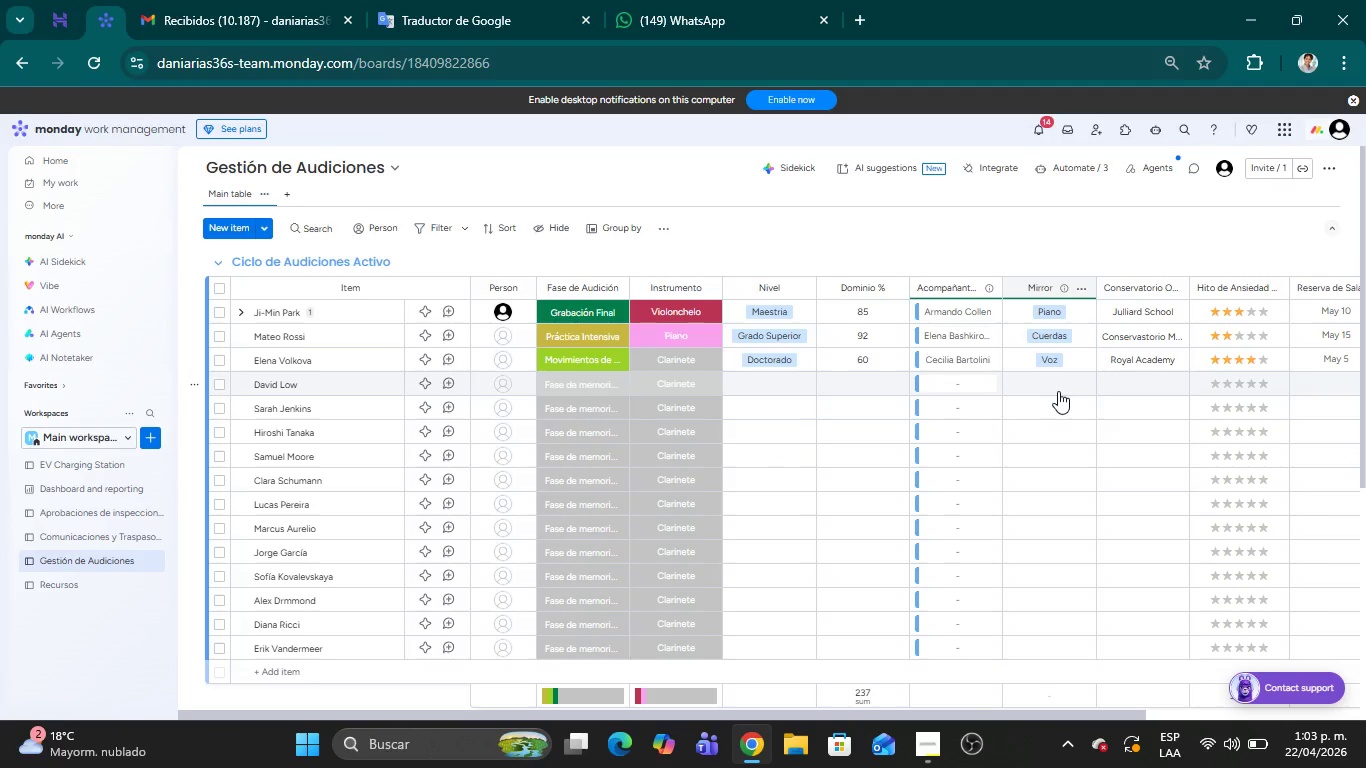 
wait(19.56)
 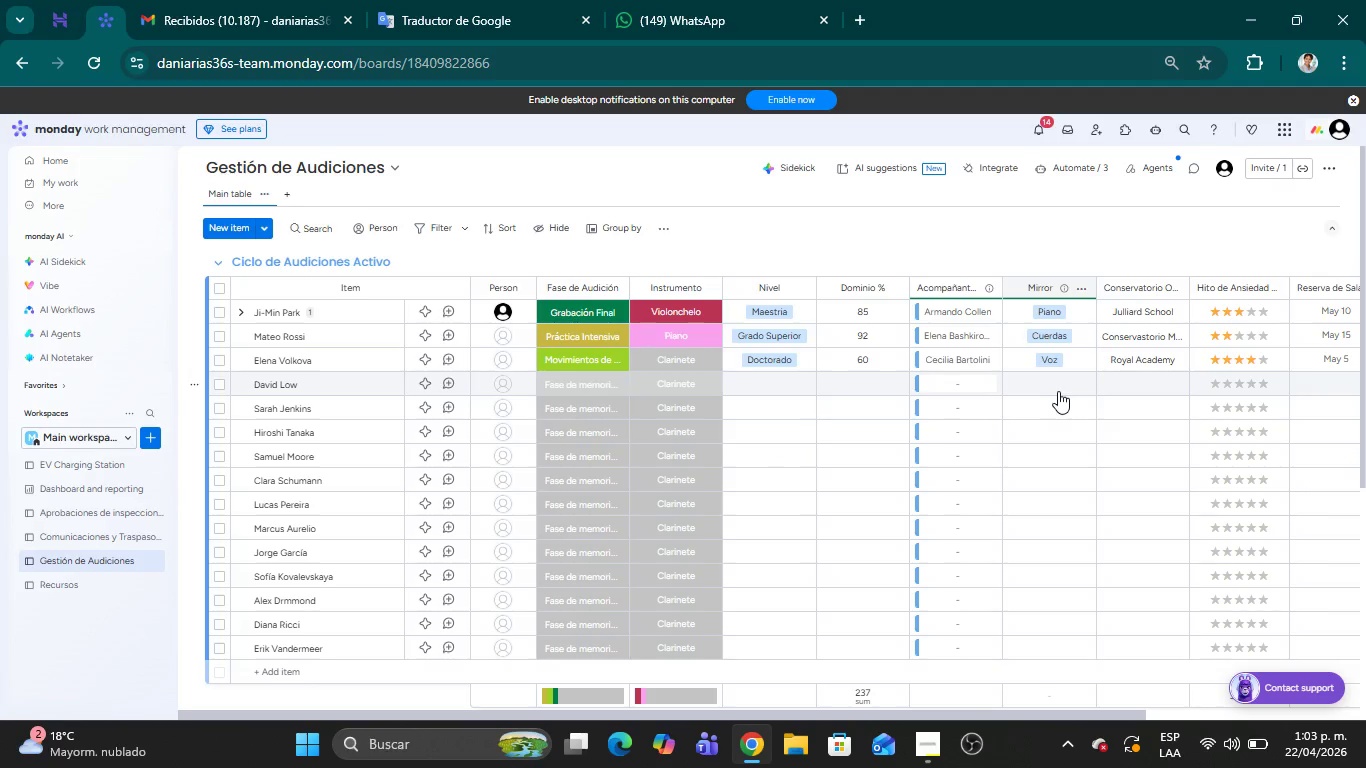 
scroll: coordinate [1043, 400], scroll_direction: up, amount: 1.0
 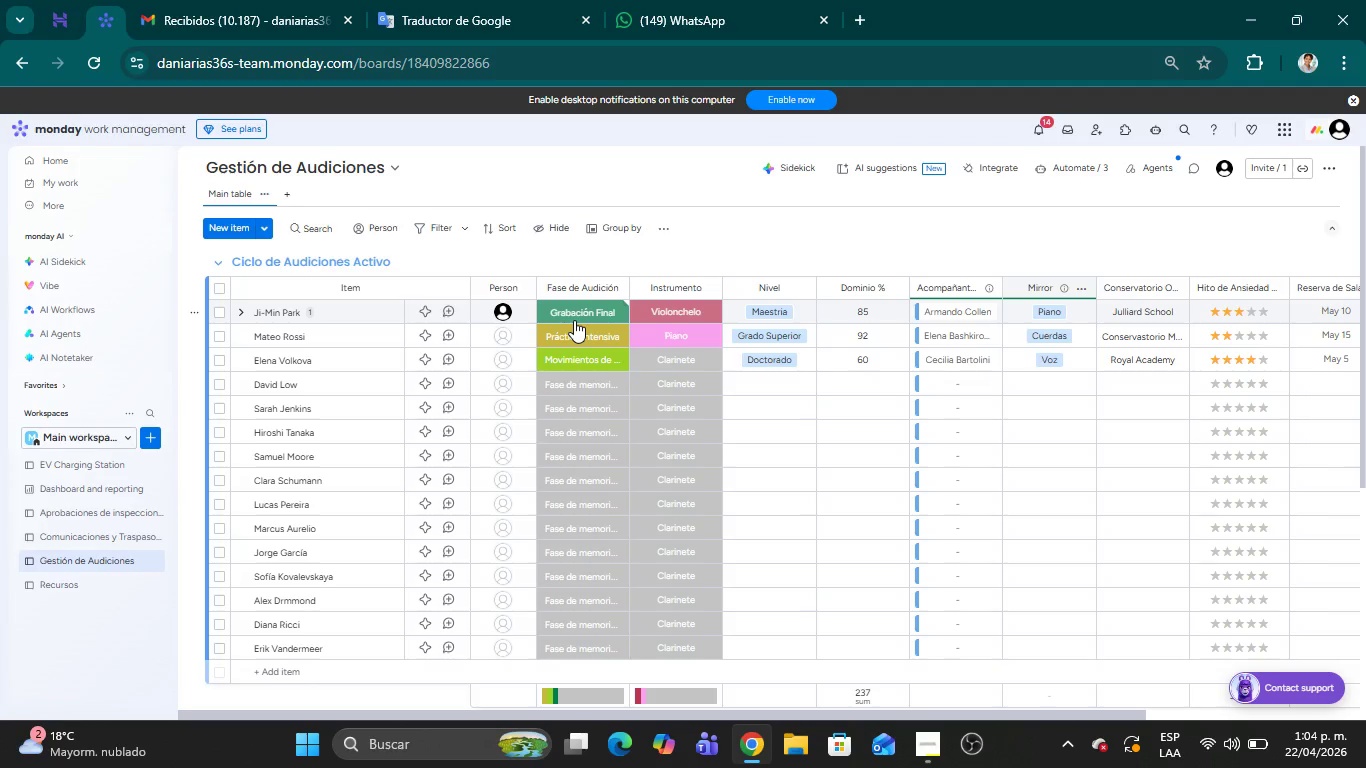 
wait(27.88)
 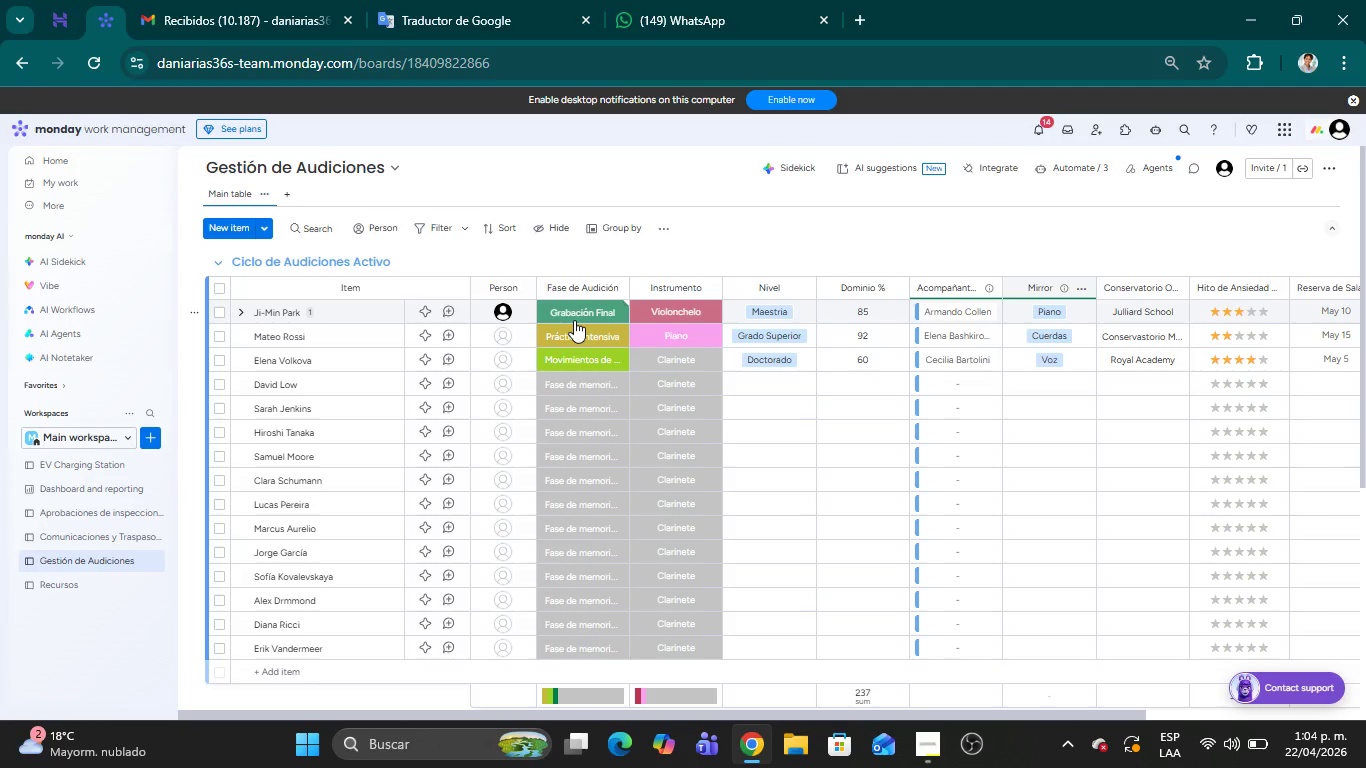 
left_click([595, 355])
 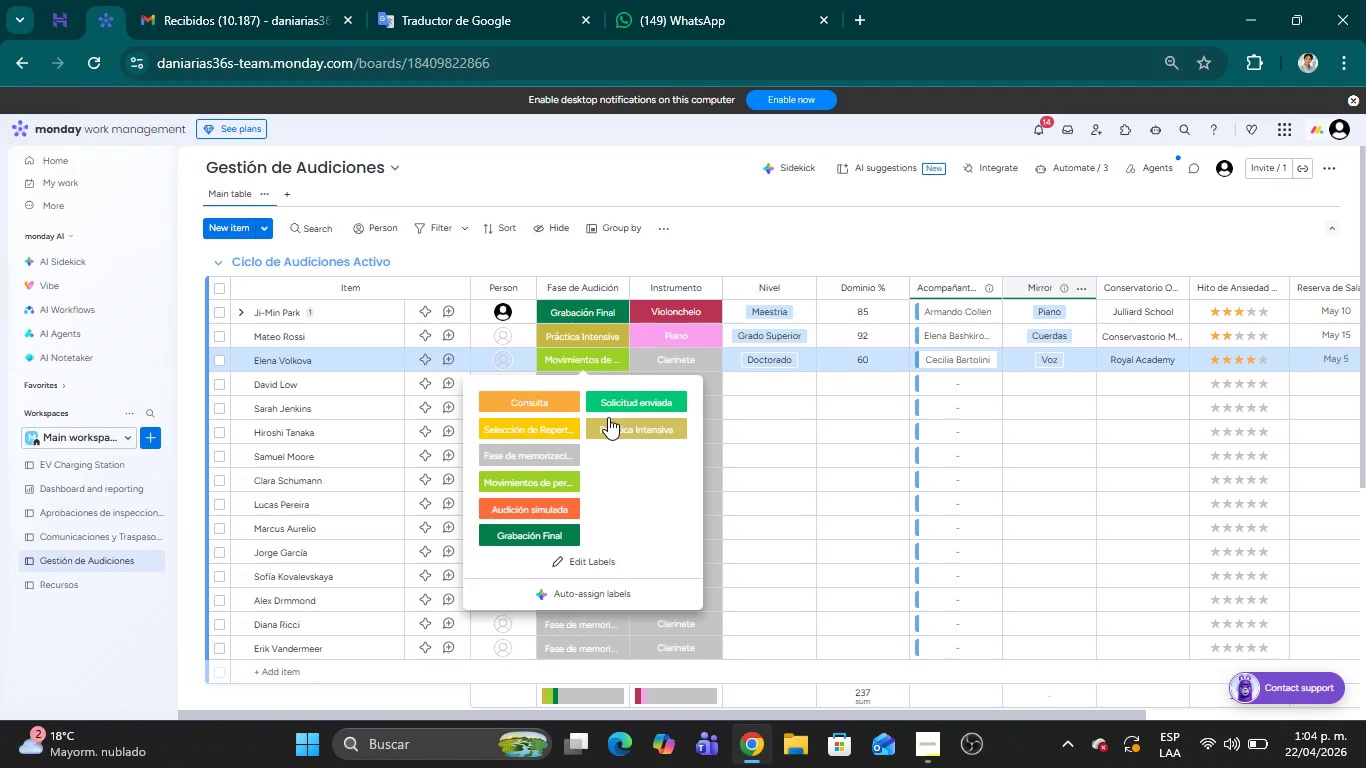 
wait(13.14)
 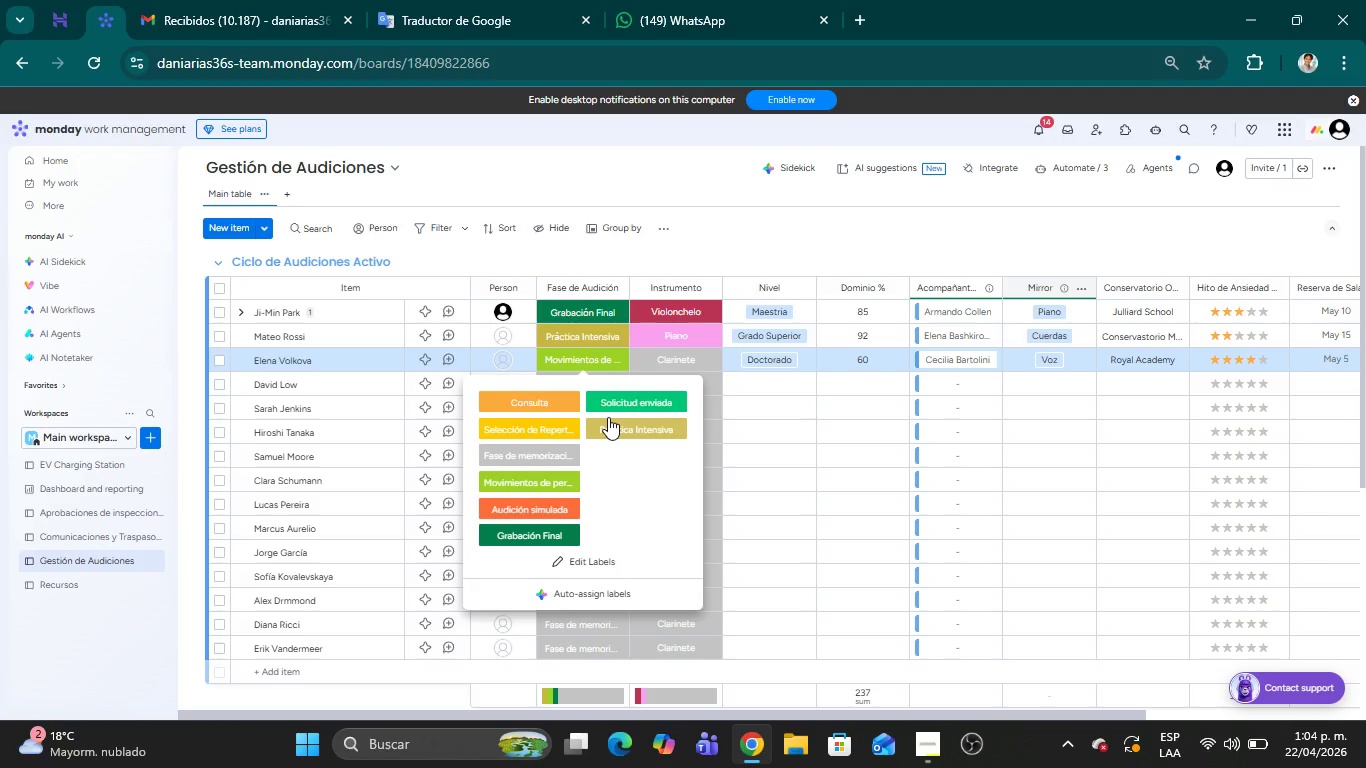 
left_click([608, 417])
 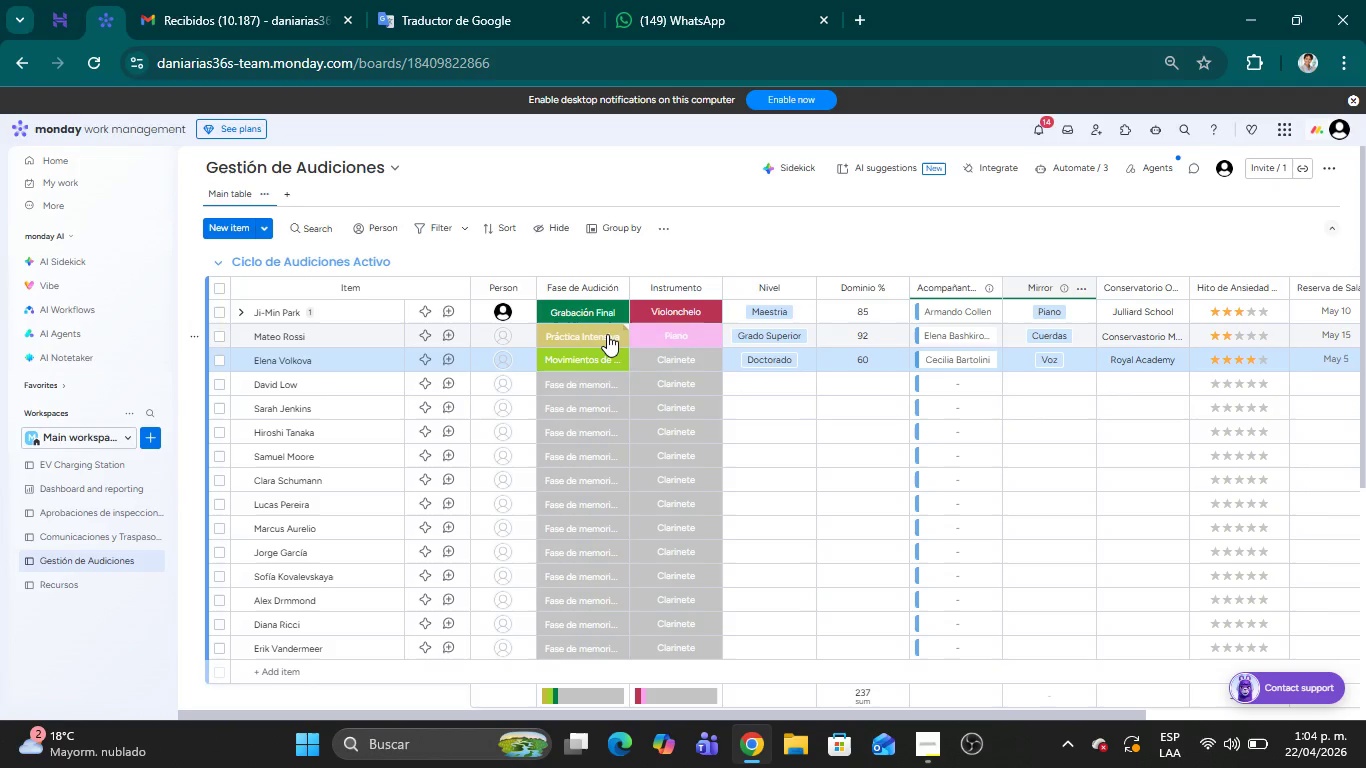 
wait(14.36)
 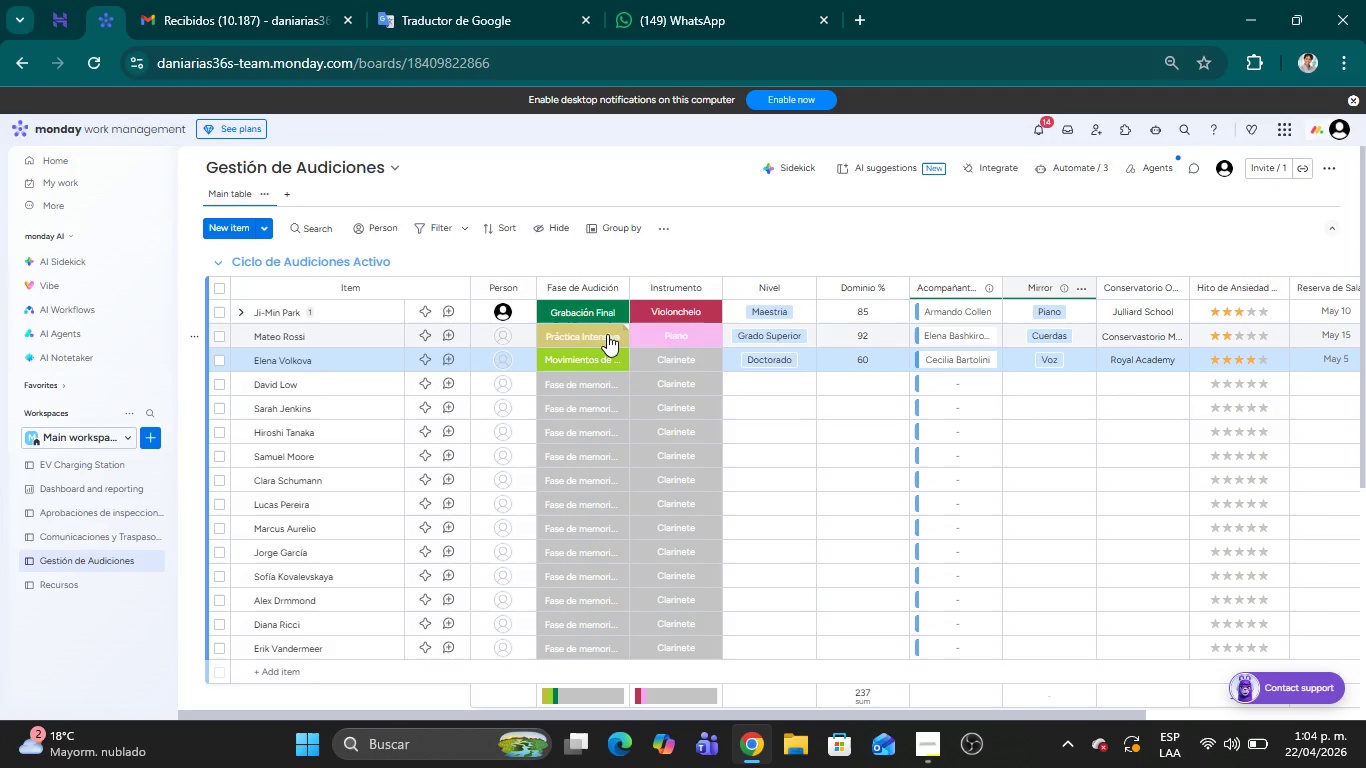 
left_click([610, 358])
 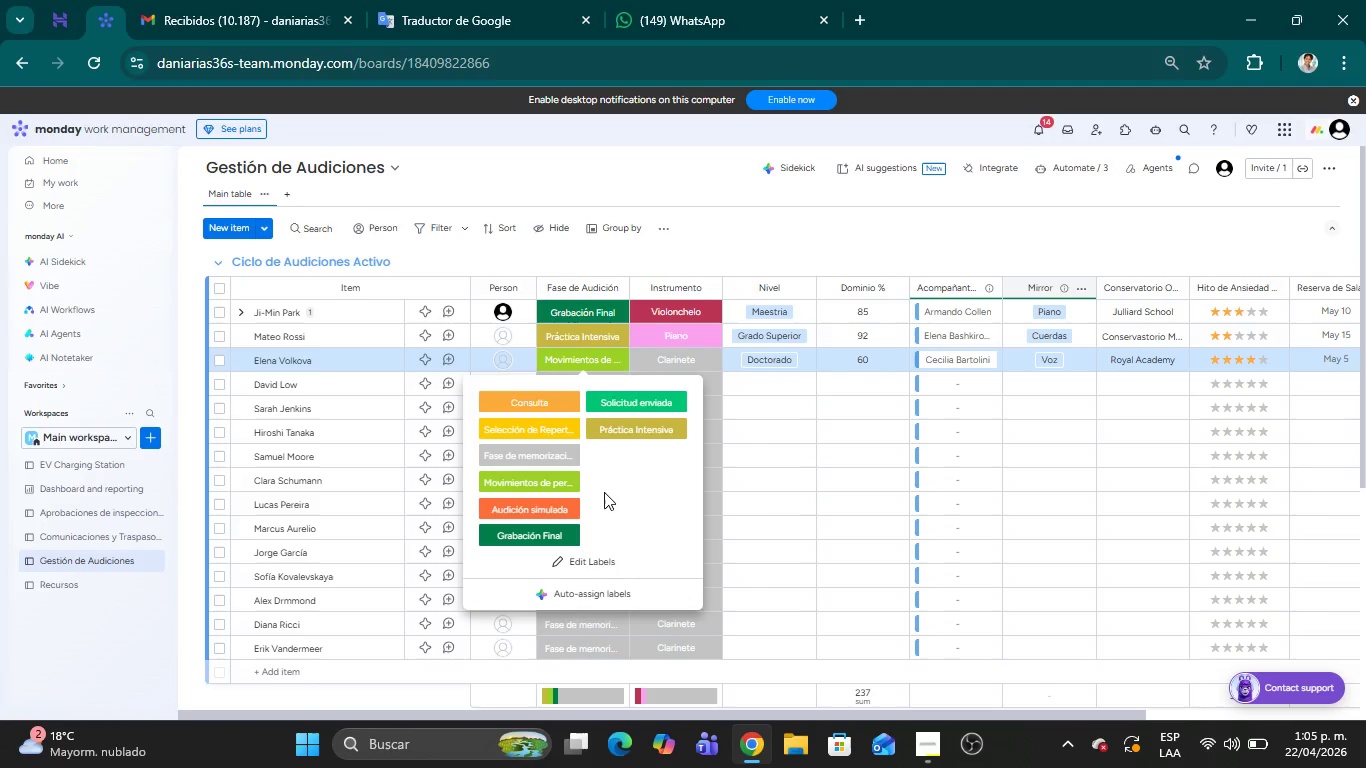 
wait(10.8)
 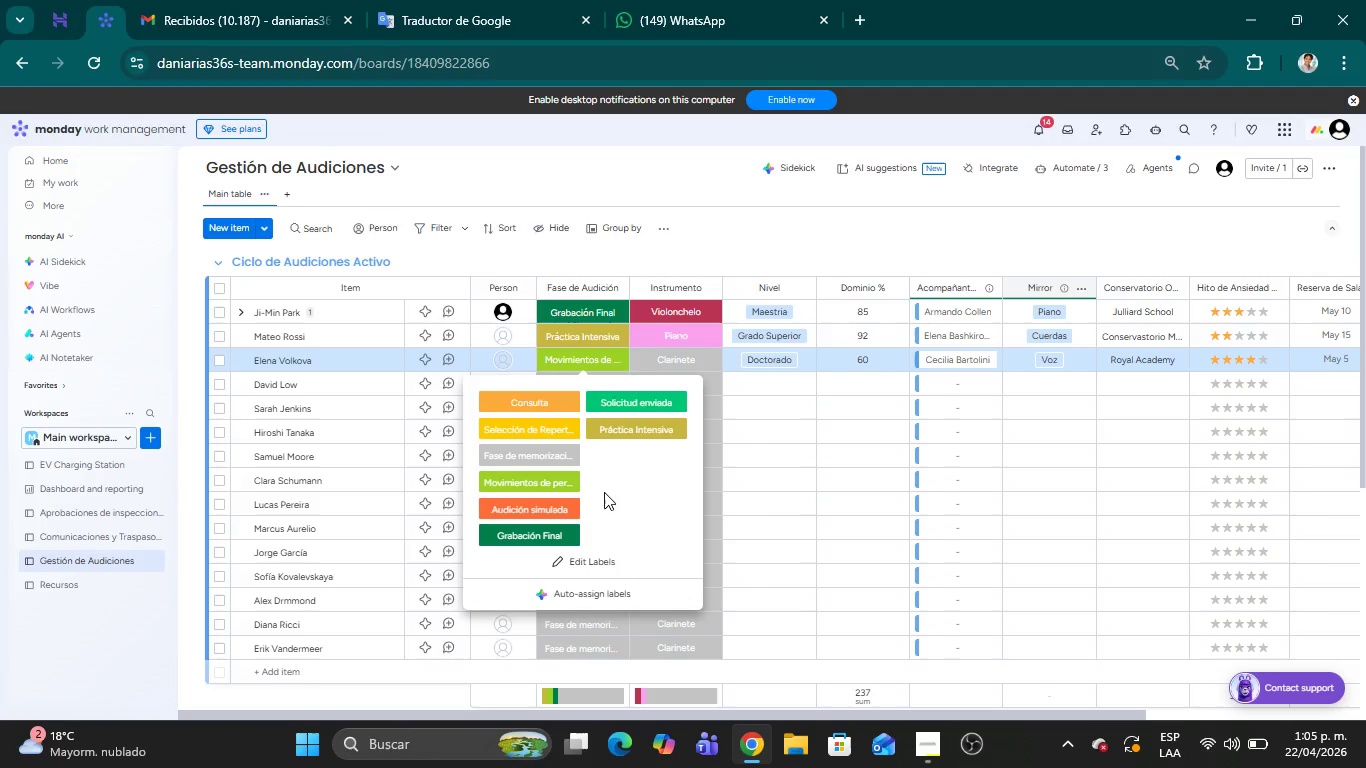 
left_click([617, 424])
 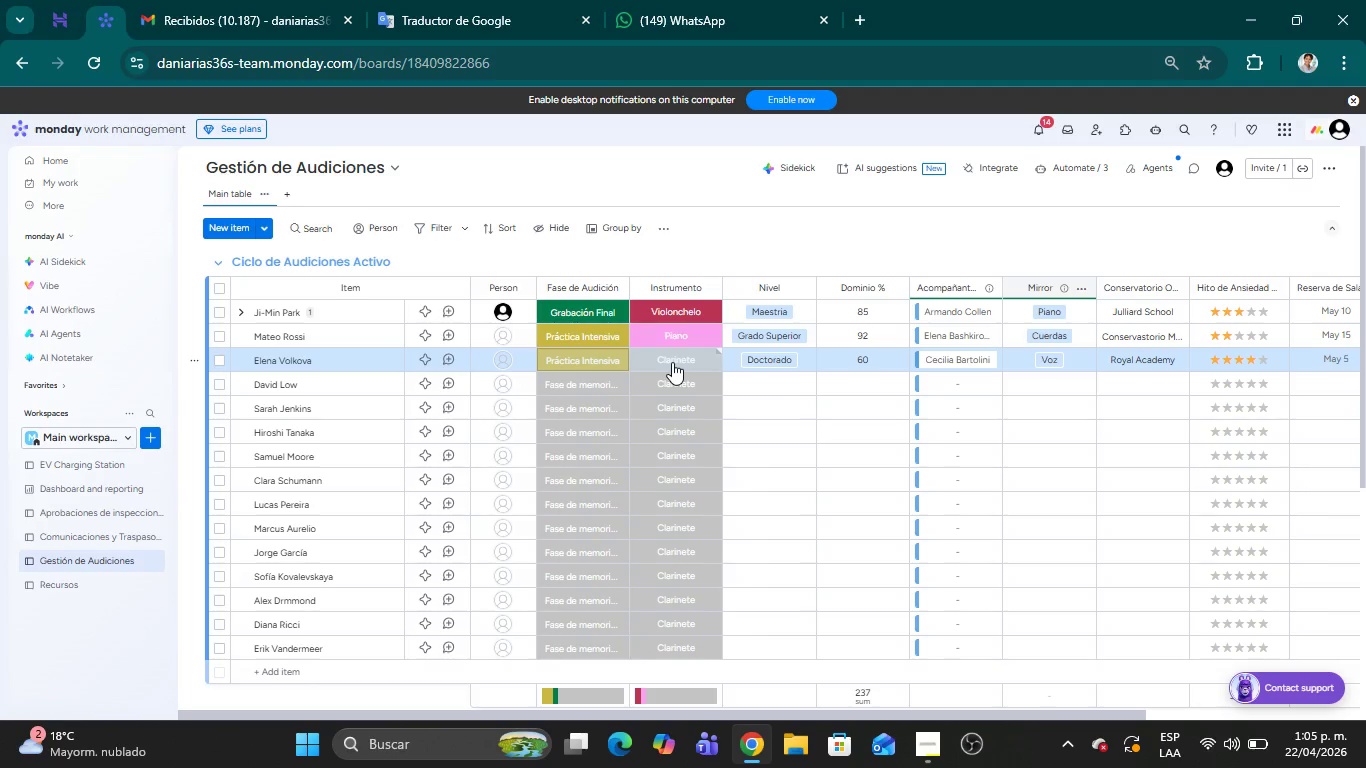 
wait(5.55)
 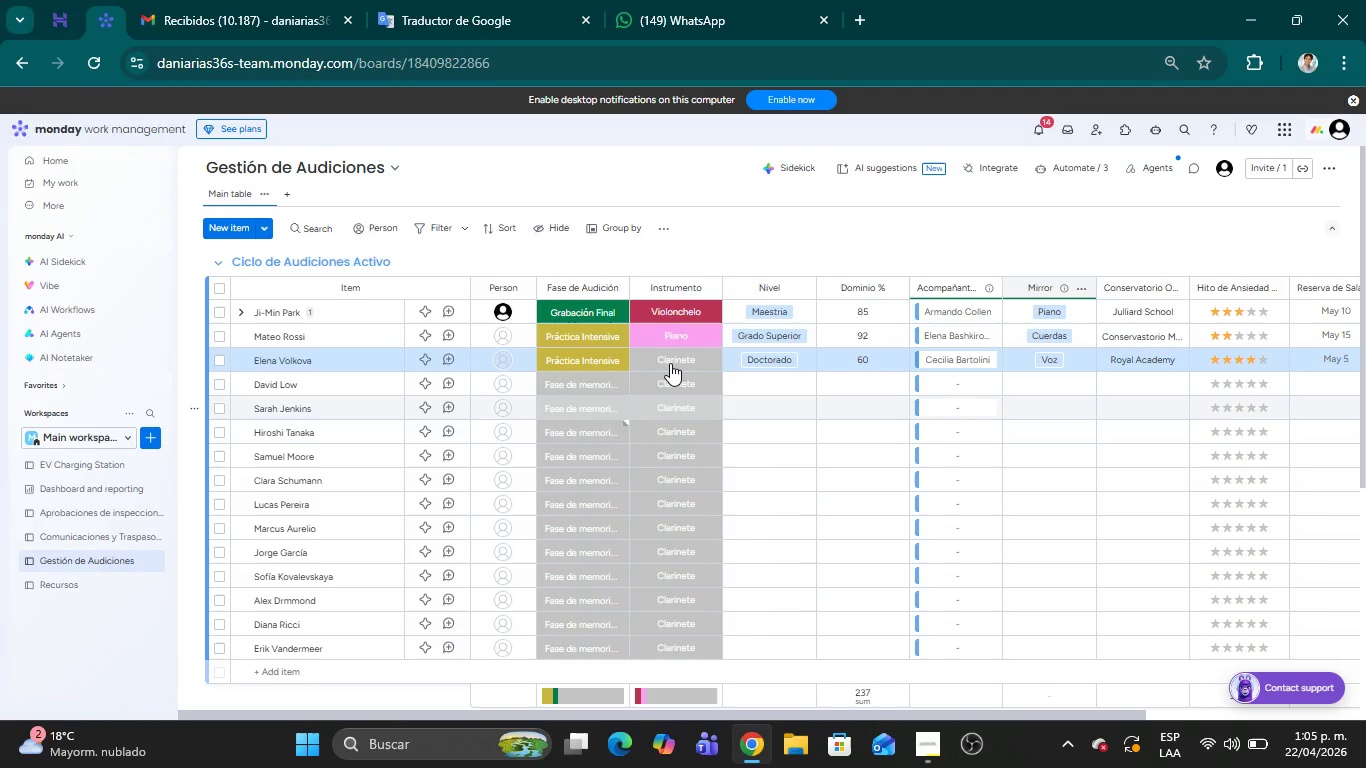 
left_click([707, 360])
 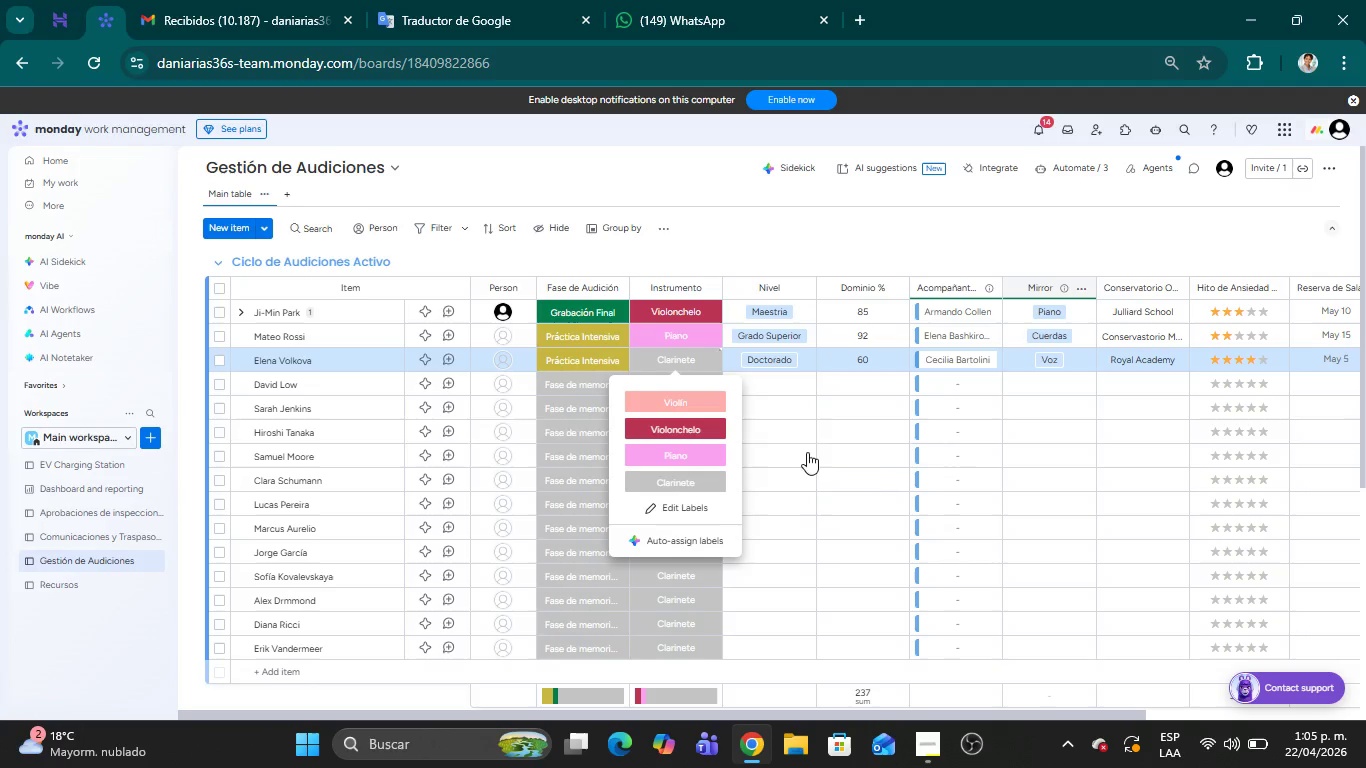 
left_click([931, 240])
 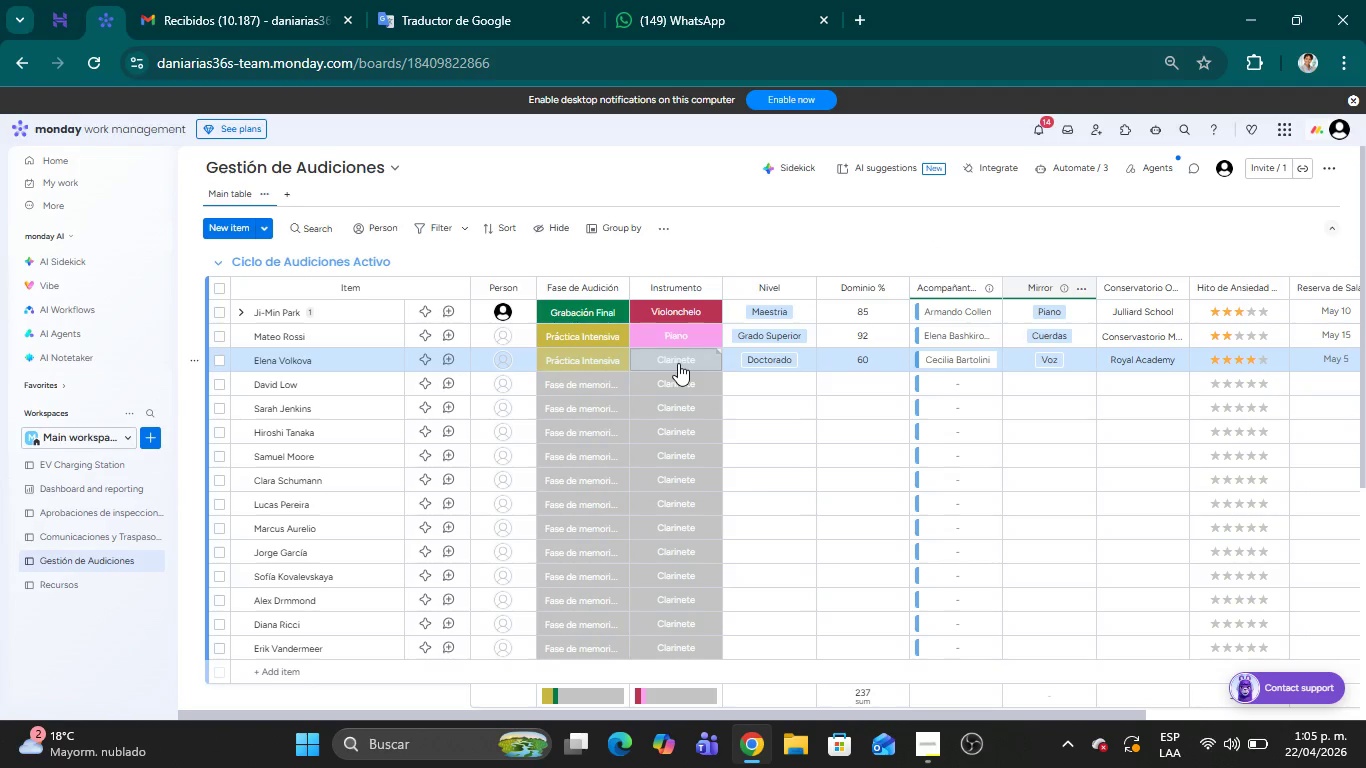 
wait(10.56)
 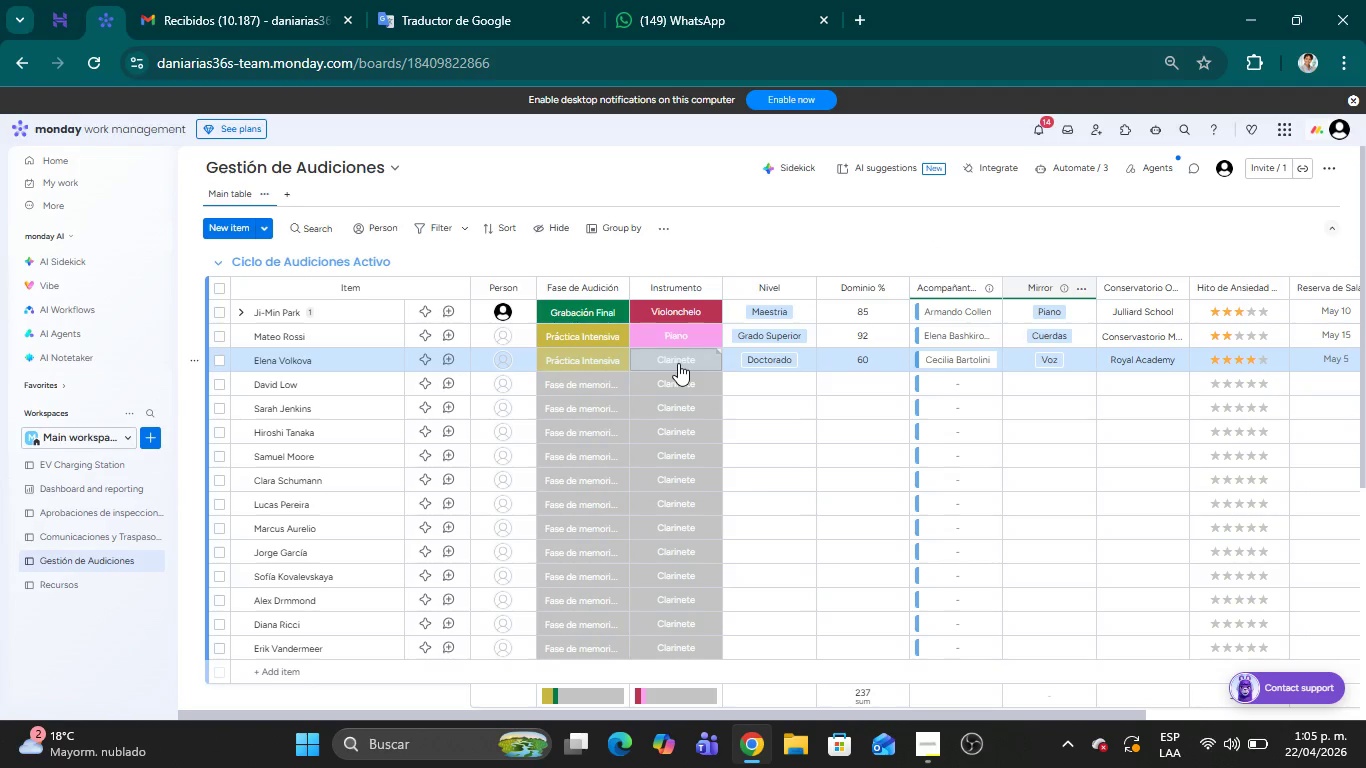 
left_click([701, 363])
 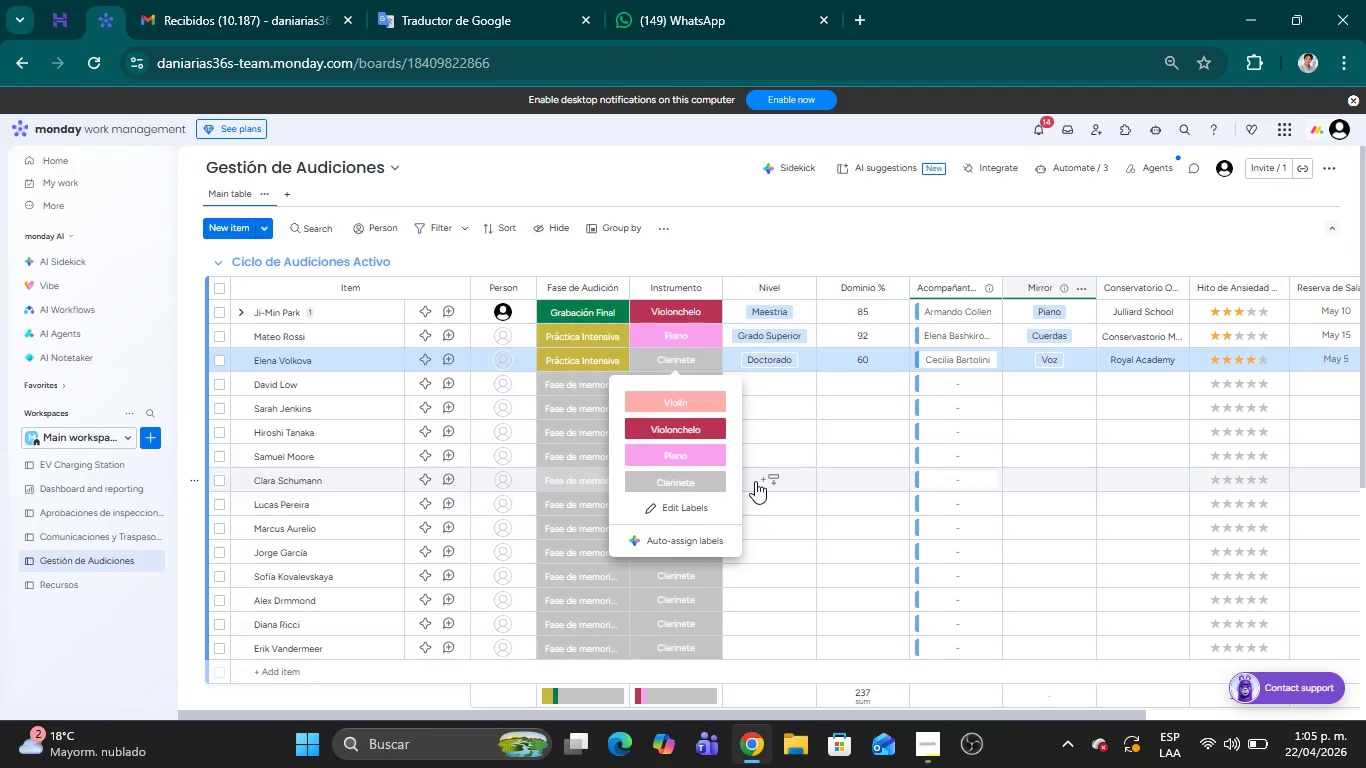 
wait(5.53)
 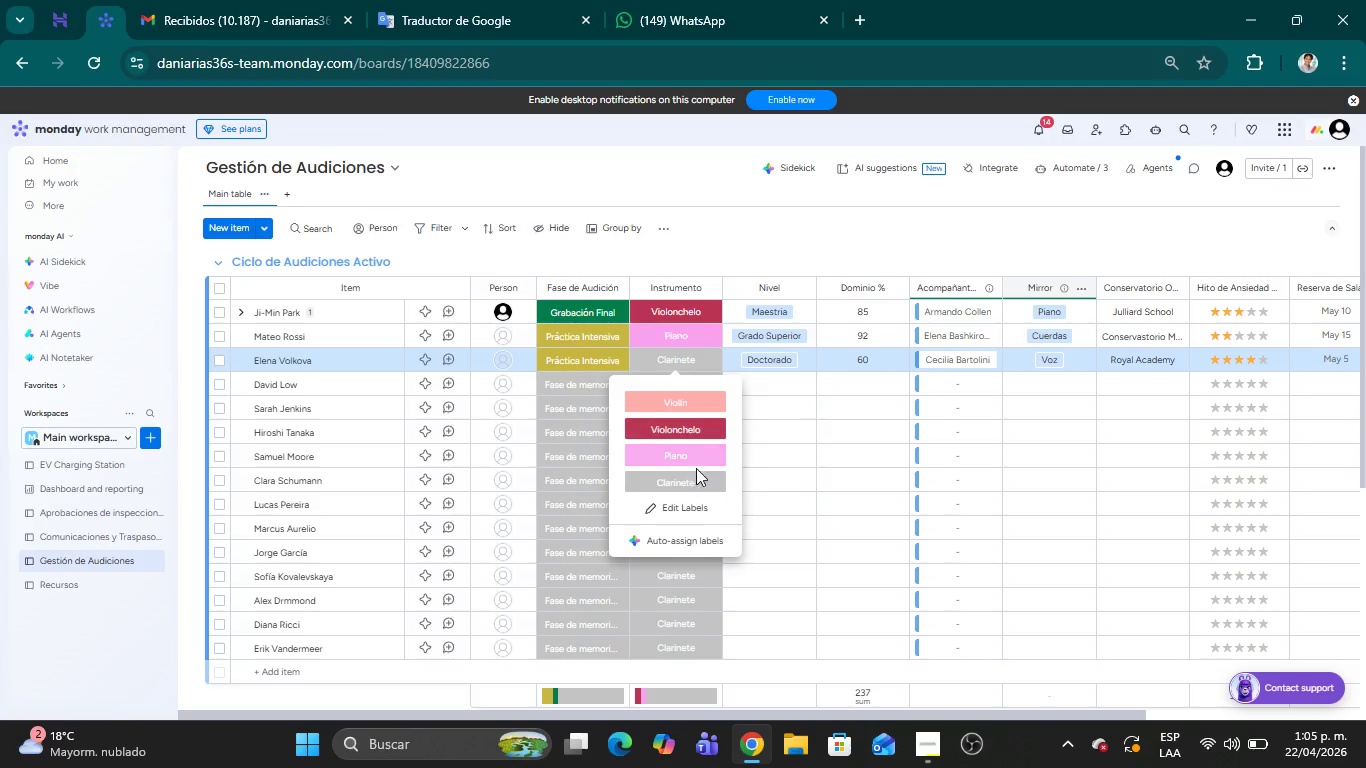 
left_click([964, 231])
 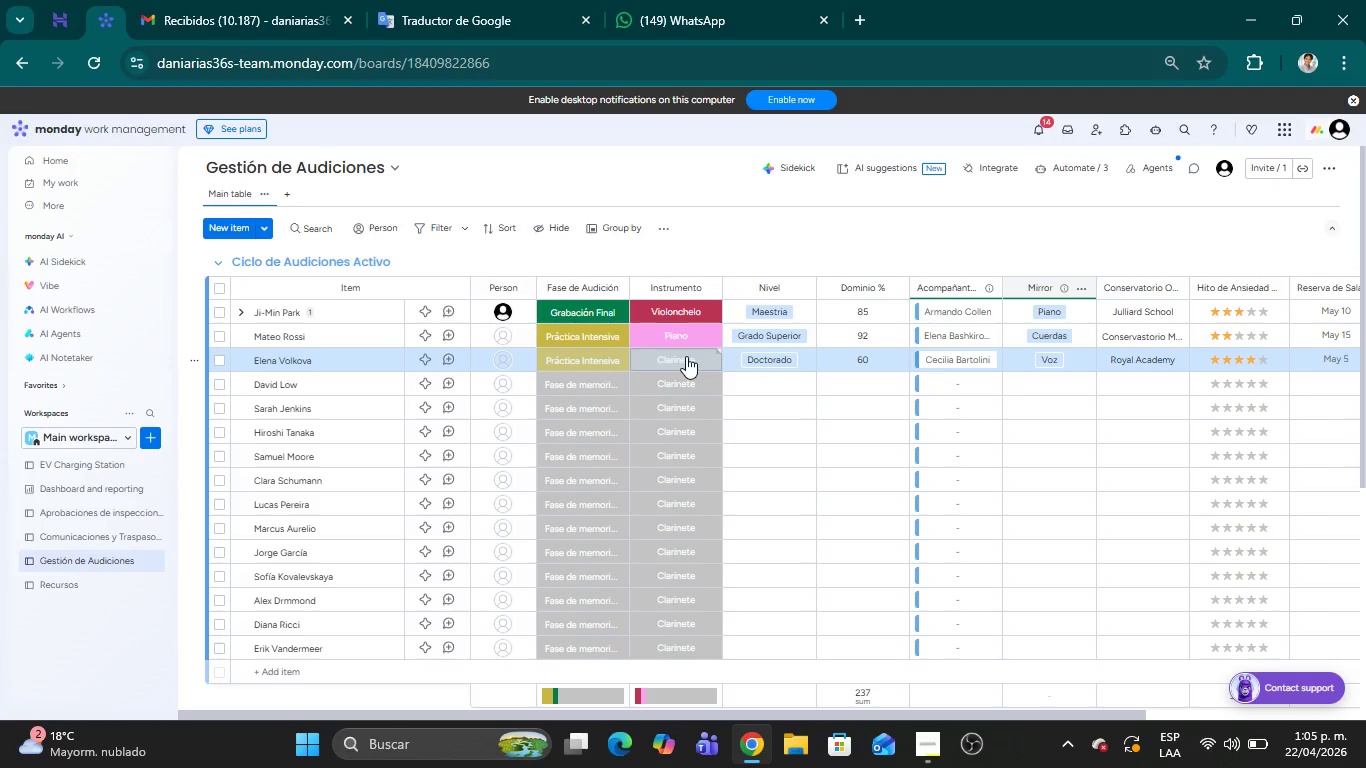 
wait(14.17)
 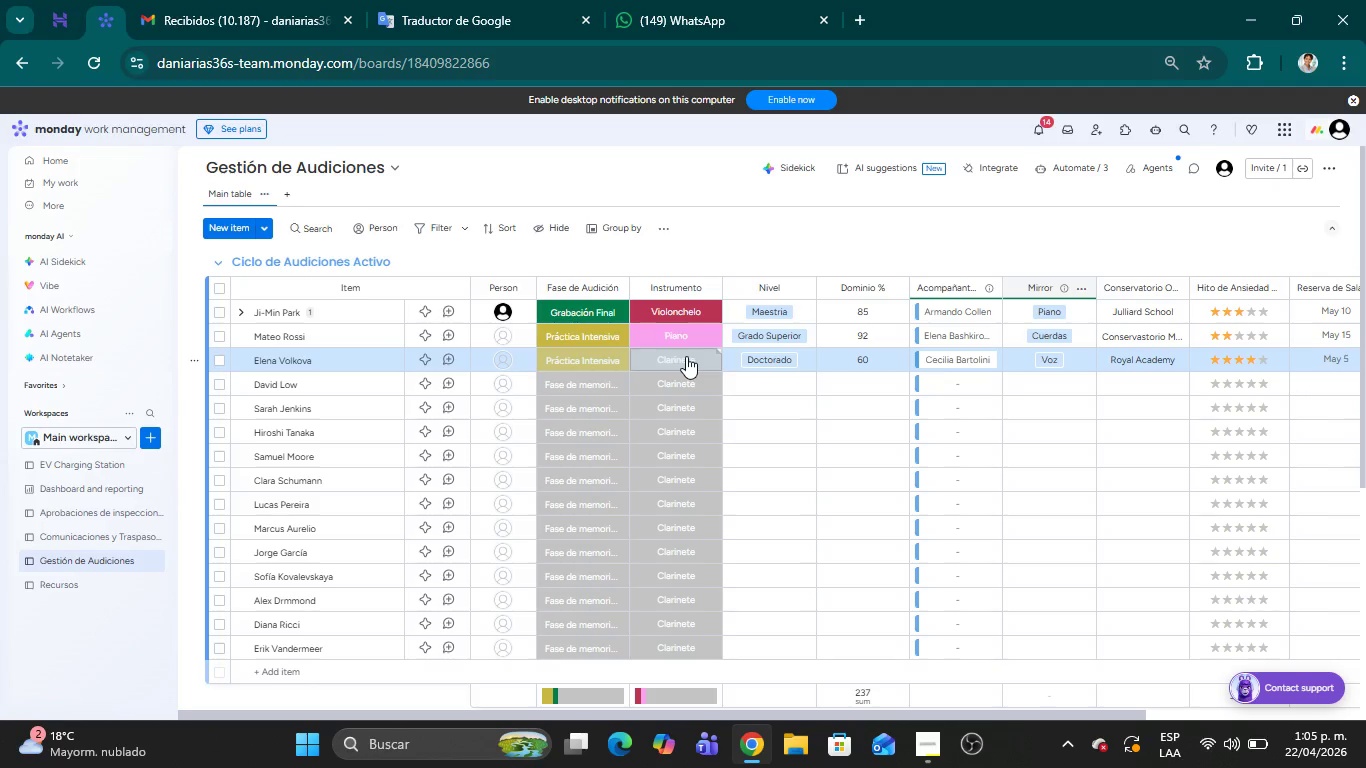 
left_click([686, 356])
 